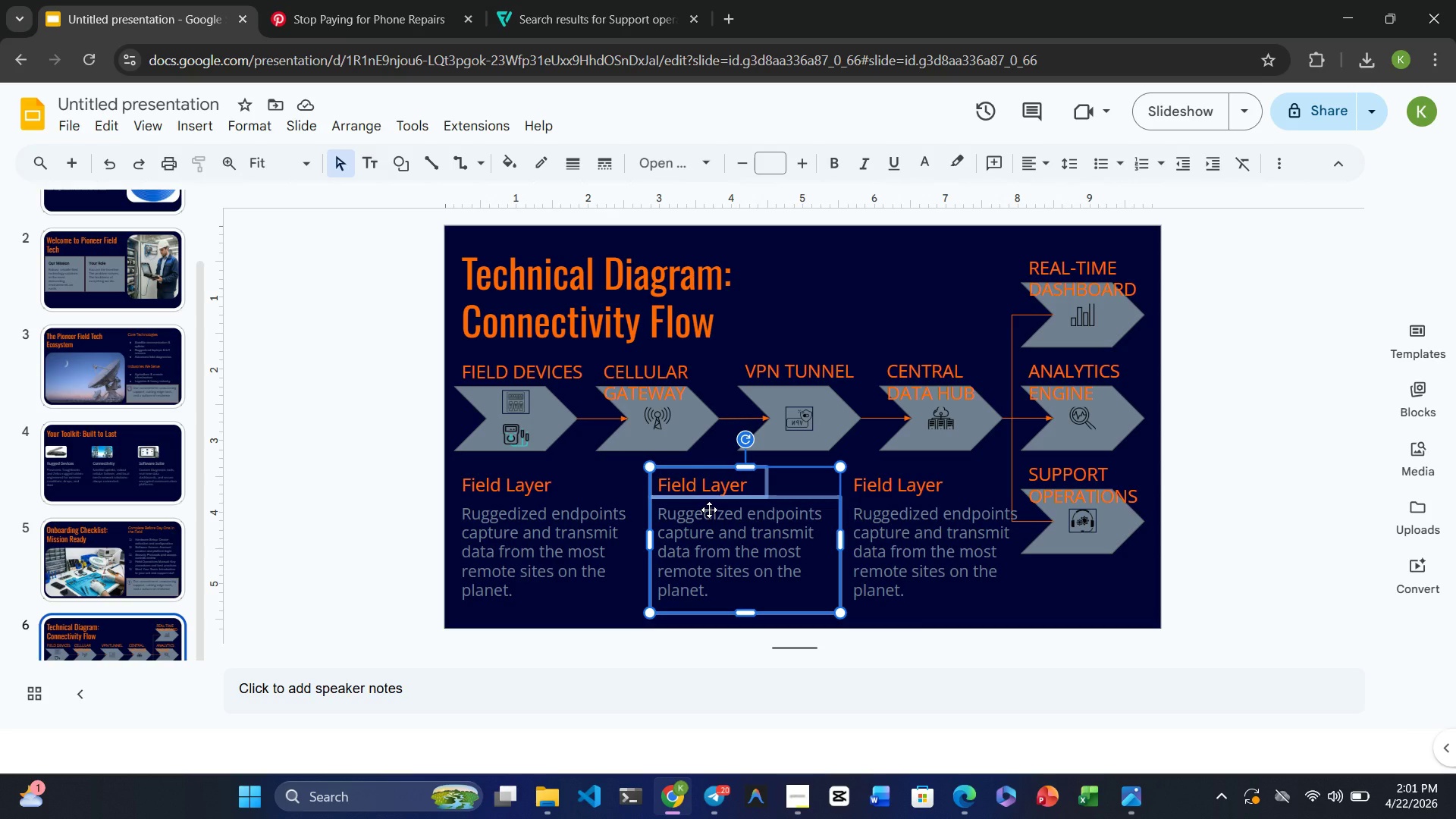 
left_click_drag(start_coordinate=[709, 510], to_coordinate=[704, 512])
 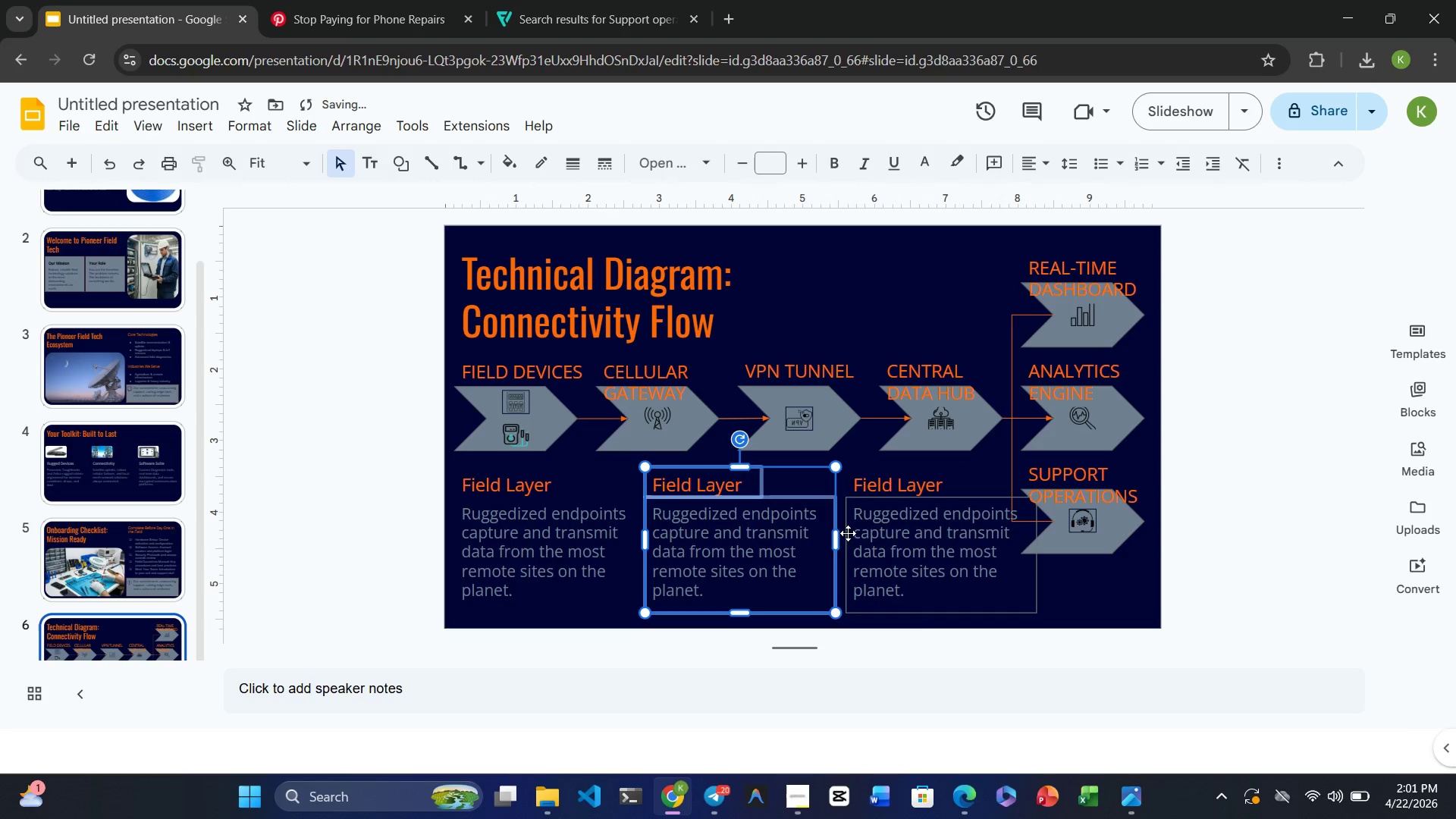 
left_click([884, 541])
 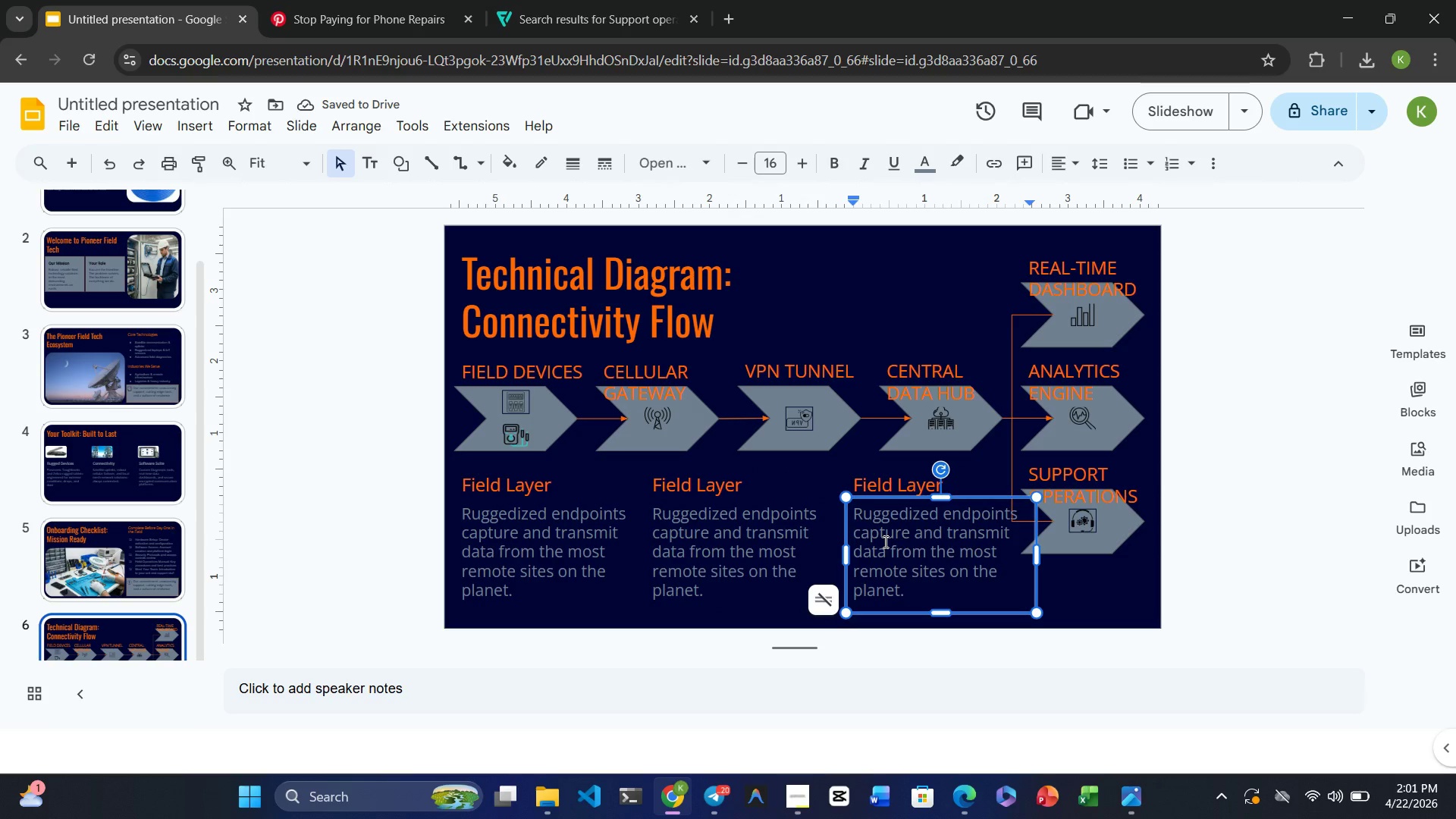 
hold_key(key=ControlRight, duration=1.89)
left_click([877, 489])
 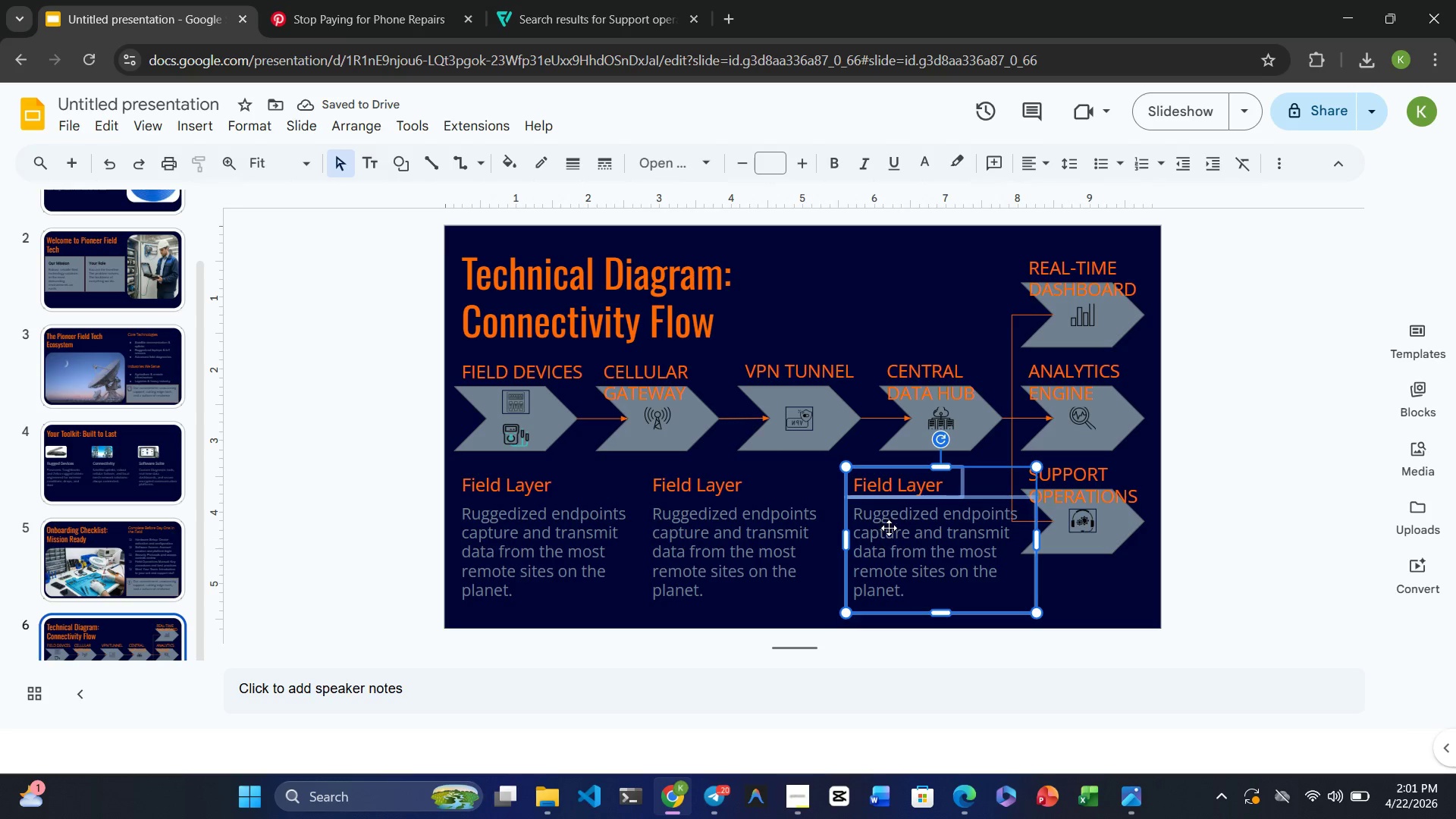 
left_click_drag(start_coordinate=[889, 528], to_coordinate=[882, 531])
 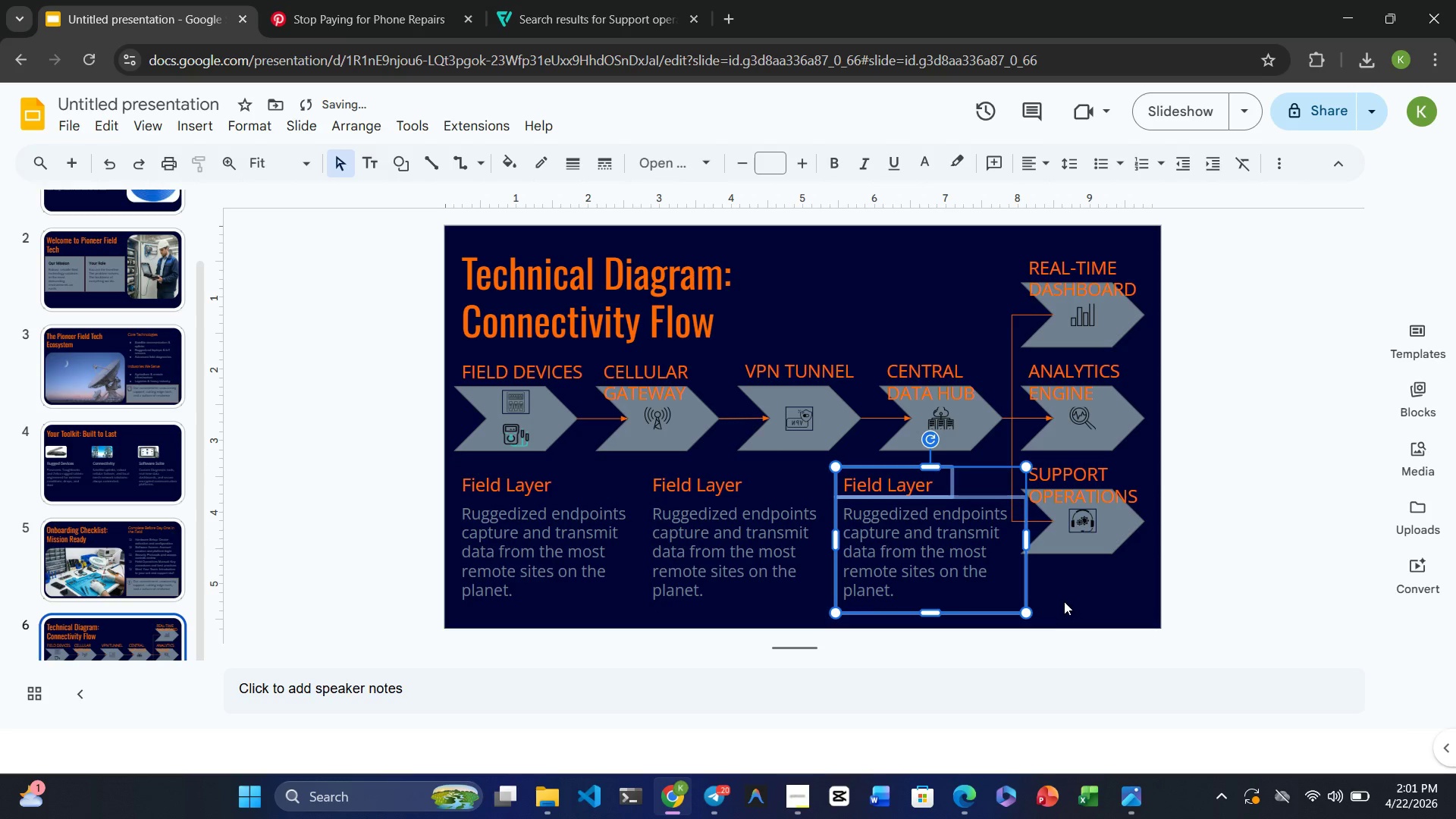 
left_click([1064, 601])
 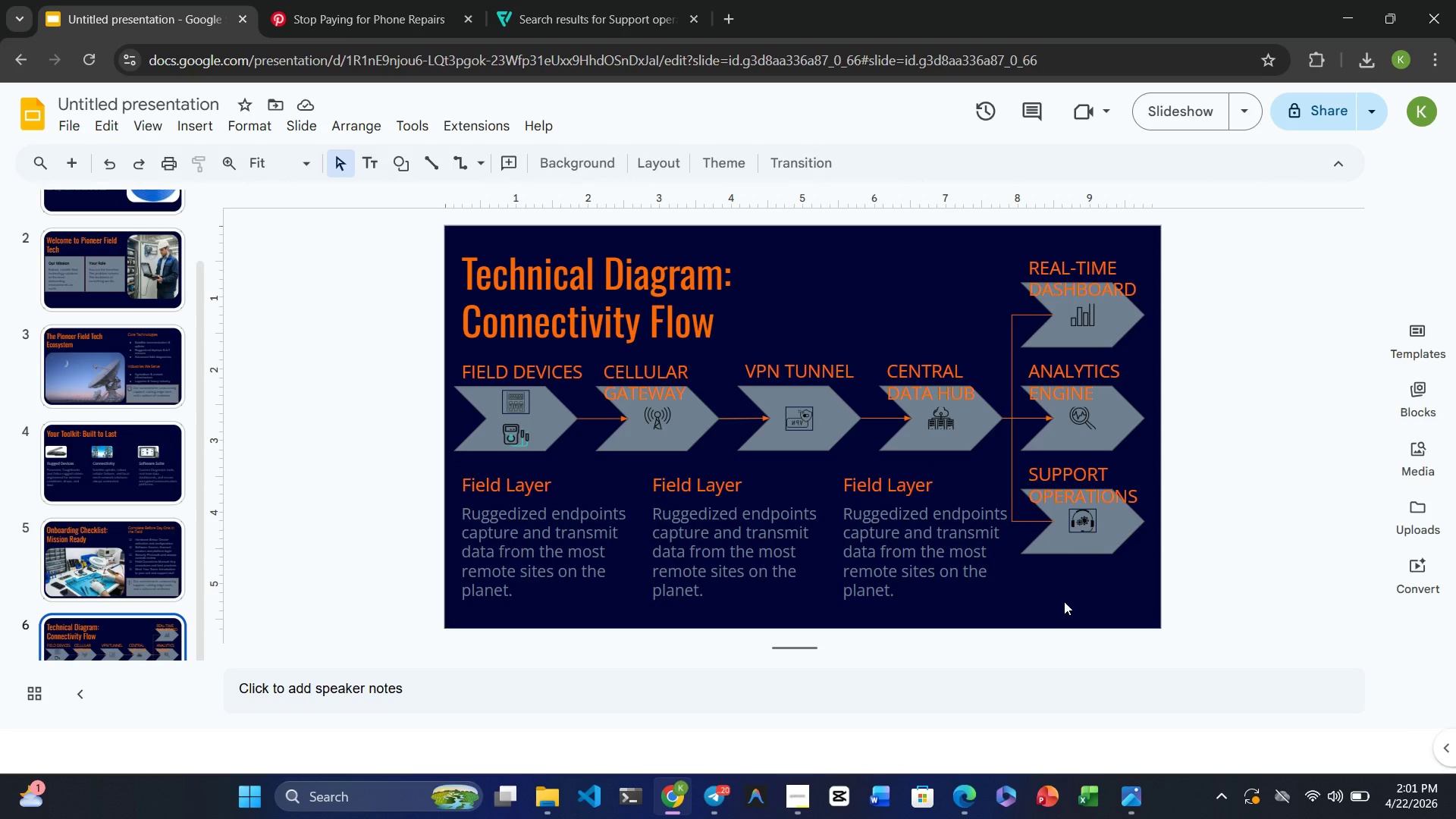 
wait(8.16)
 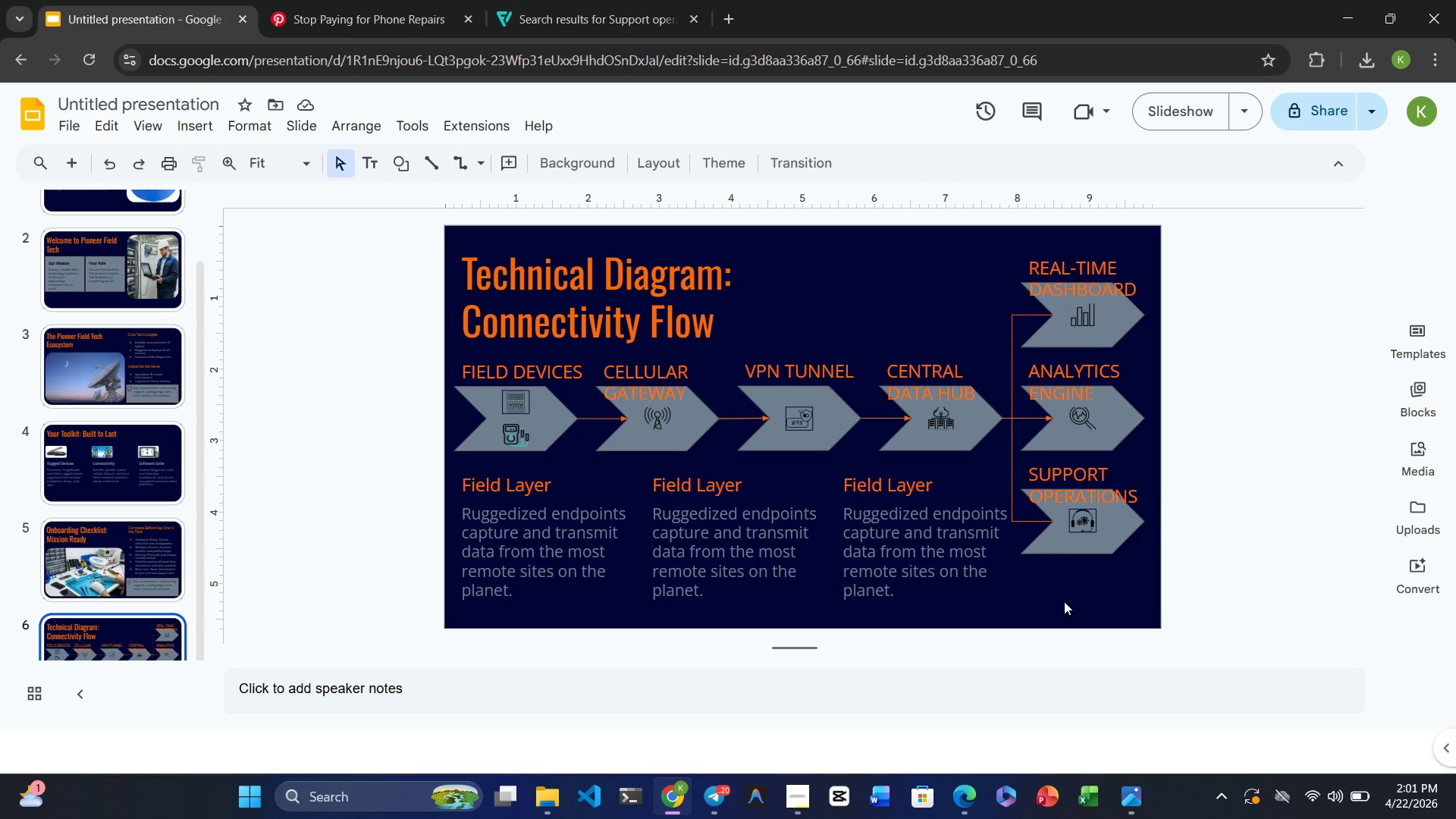 
double_click([679, 485])
 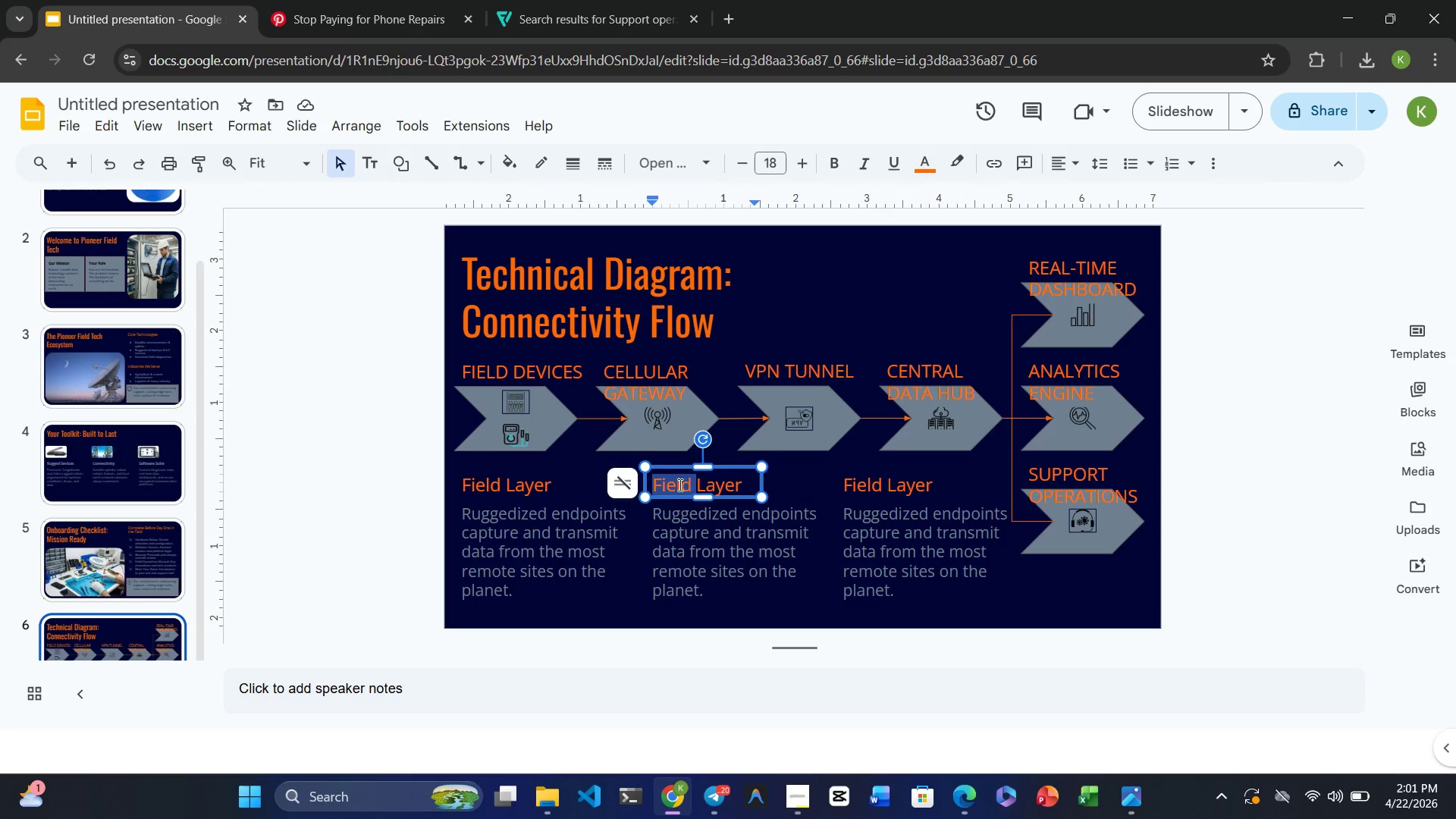 
type(Transit)
 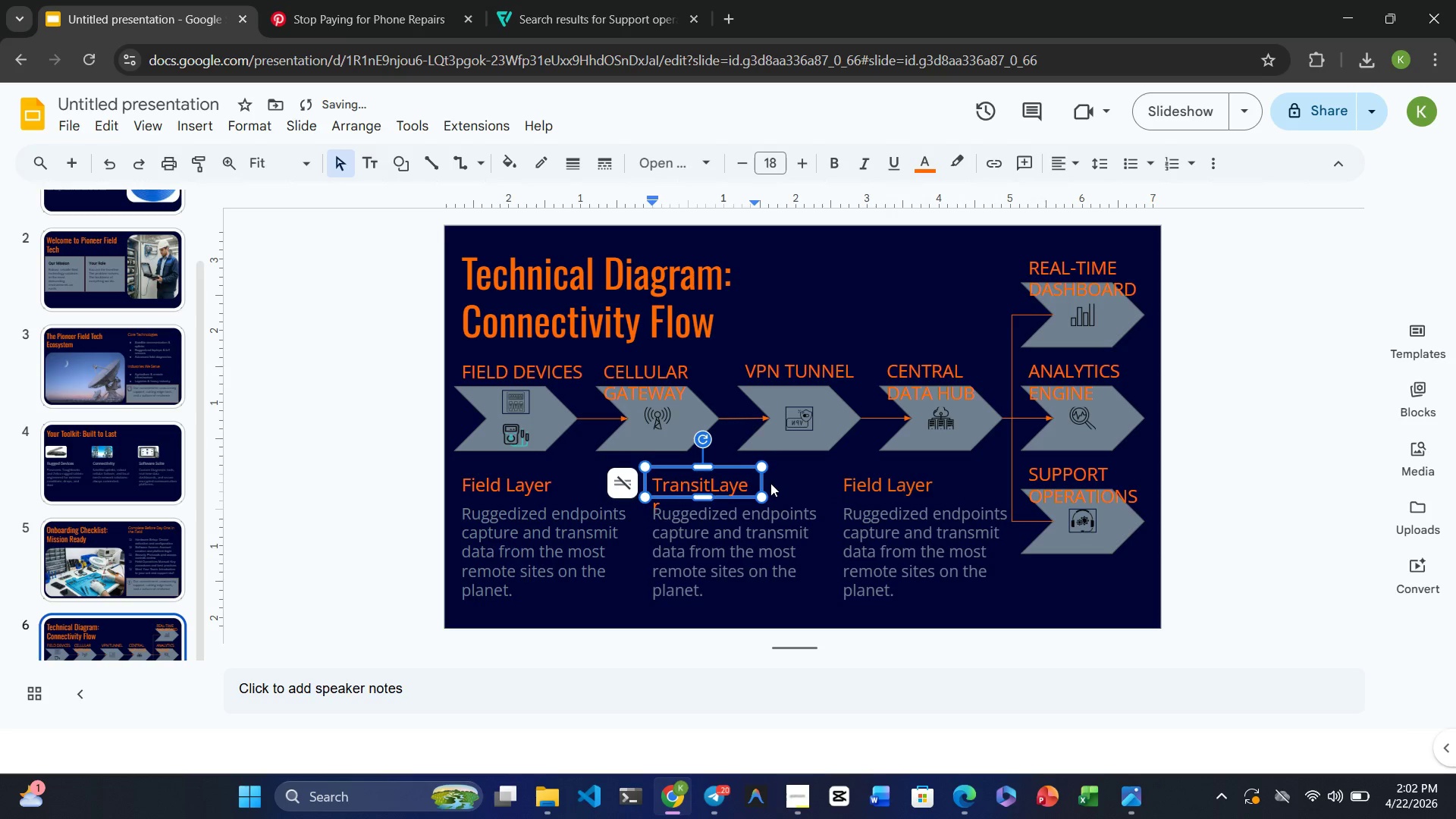 
left_click_drag(start_coordinate=[762, 483], to_coordinate=[800, 481])
 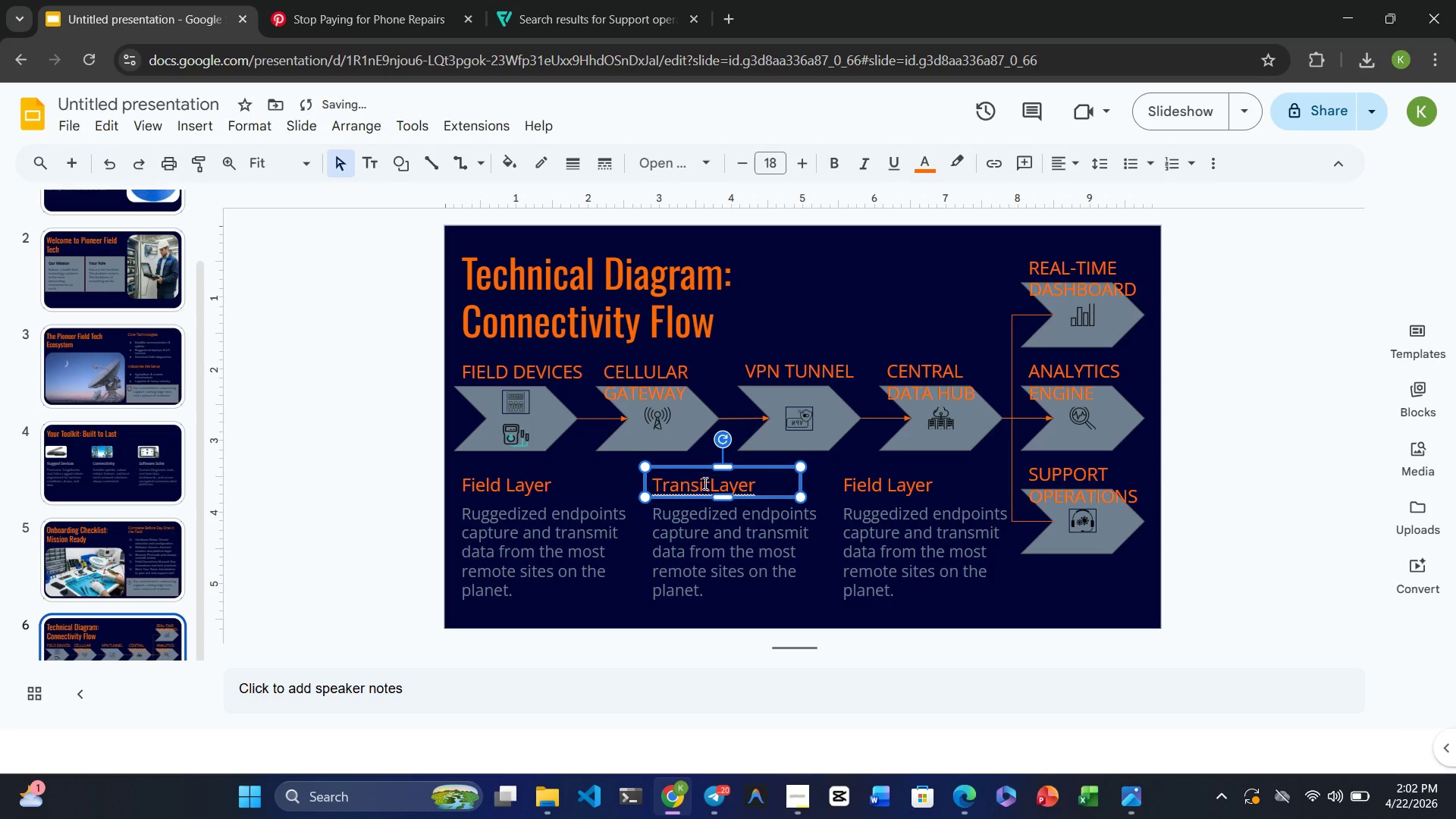 
left_click([708, 483])
 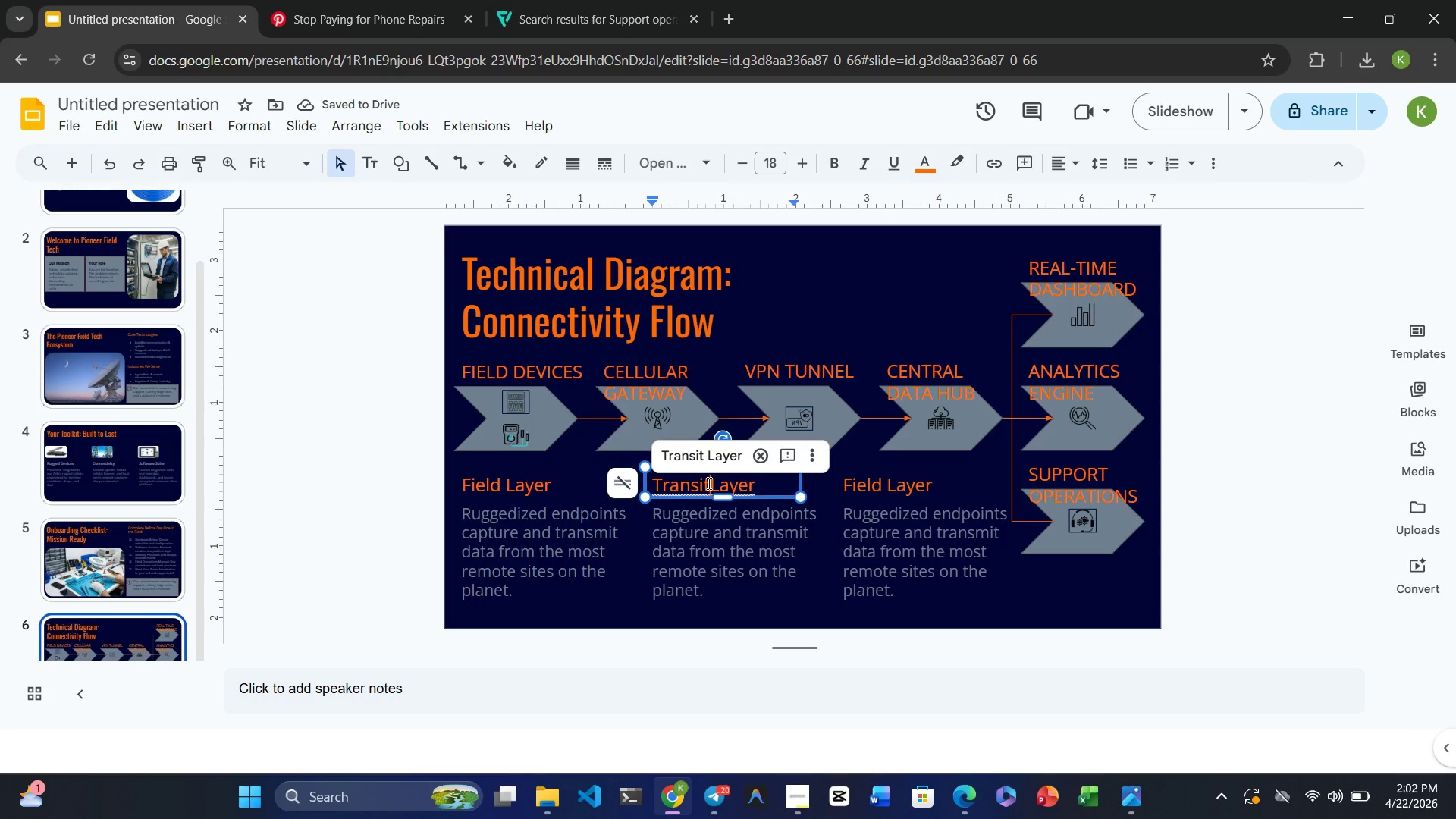 
key(Space)
 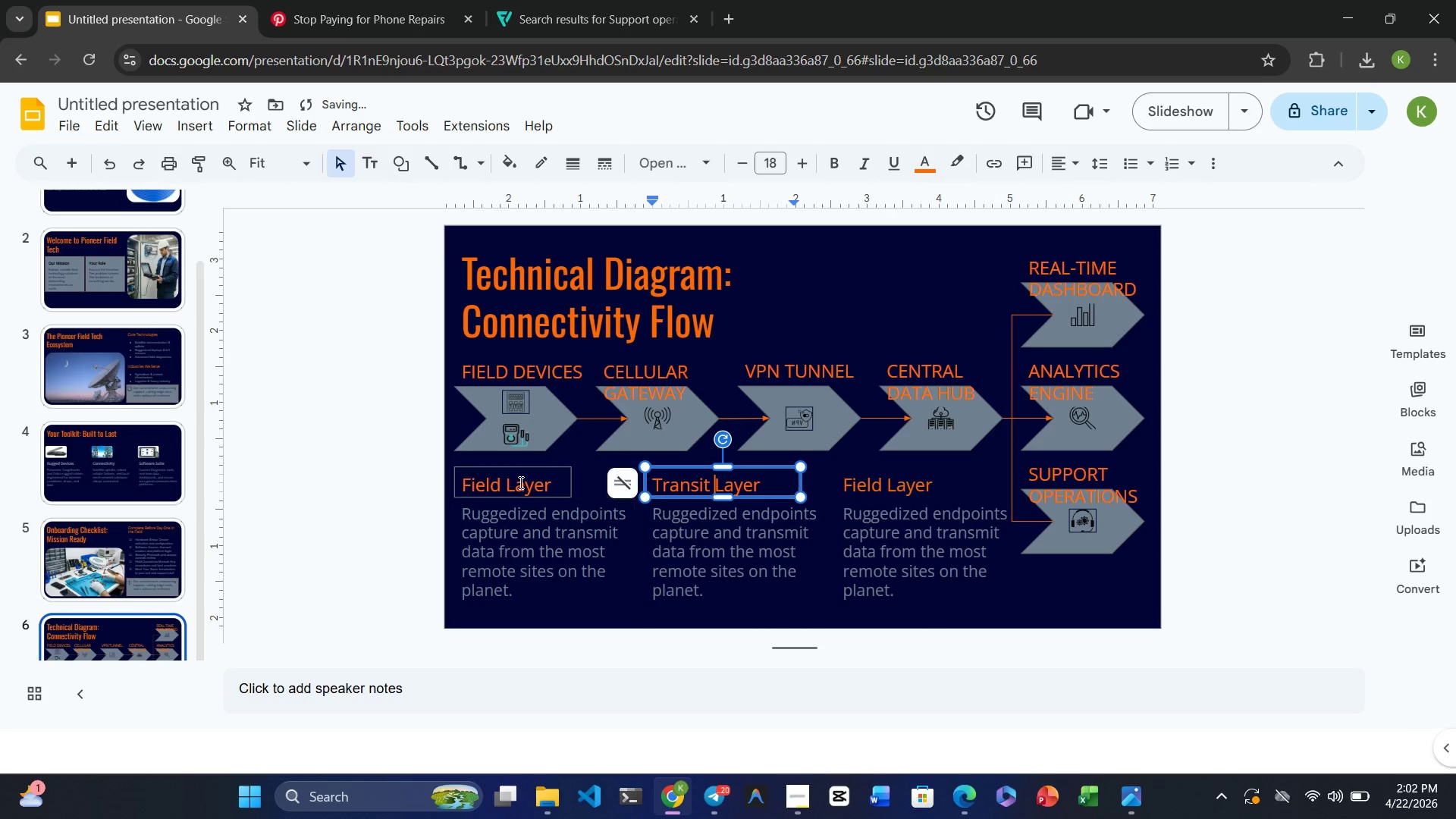 
left_click([519, 481])
 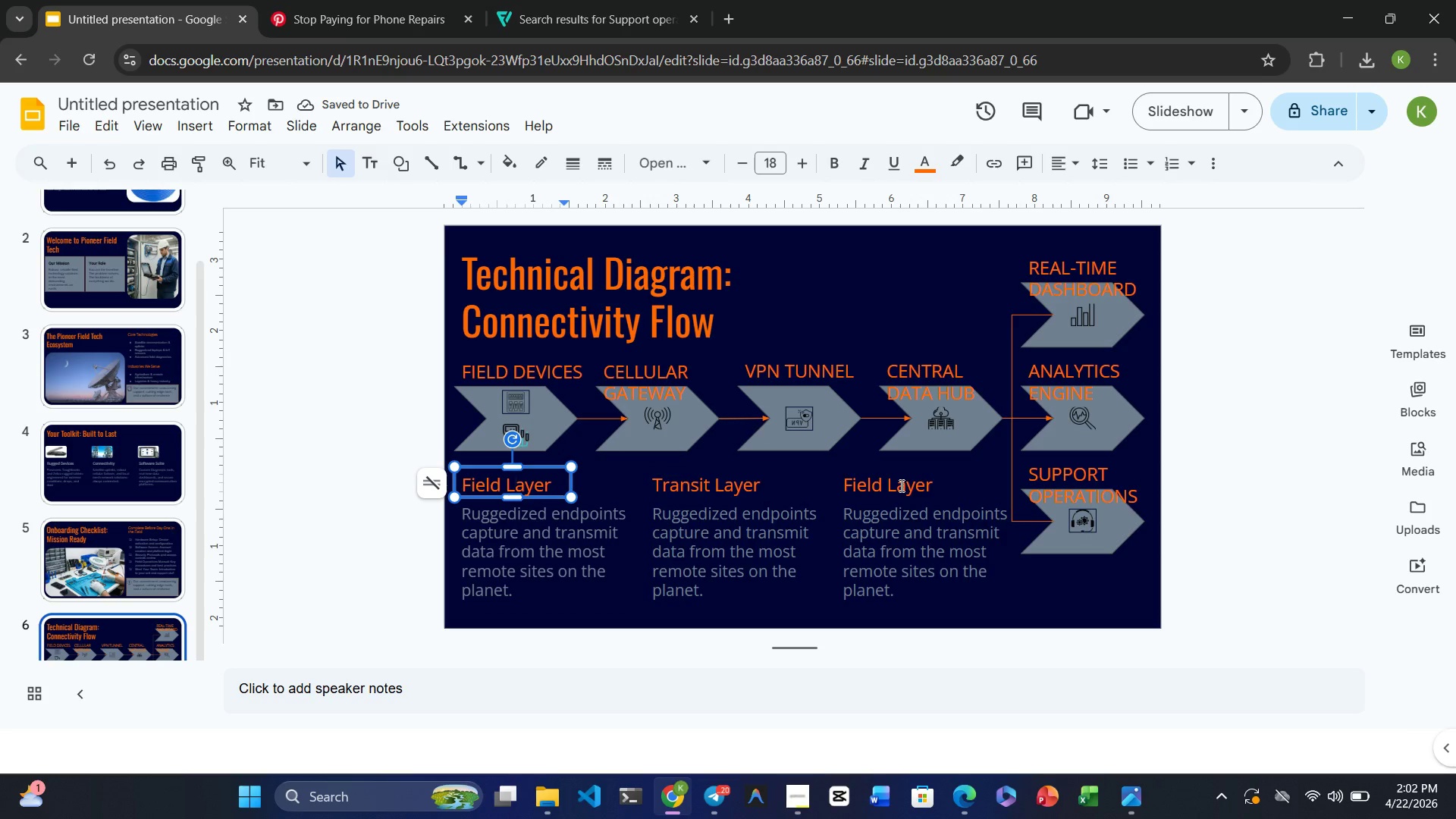 
left_click([900, 485])
 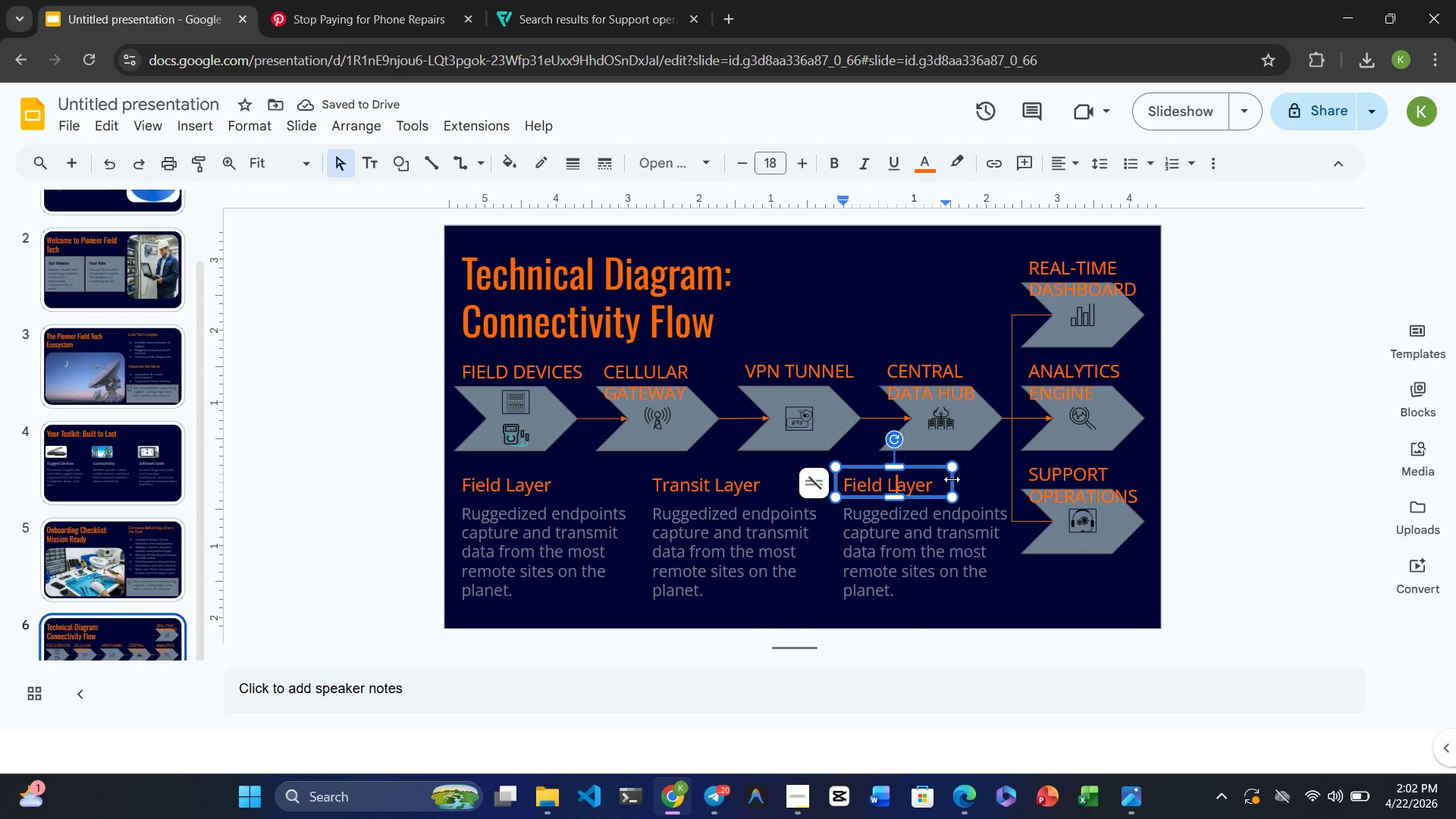 
left_click_drag(start_coordinate=[952, 479], to_coordinate=[993, 486])
 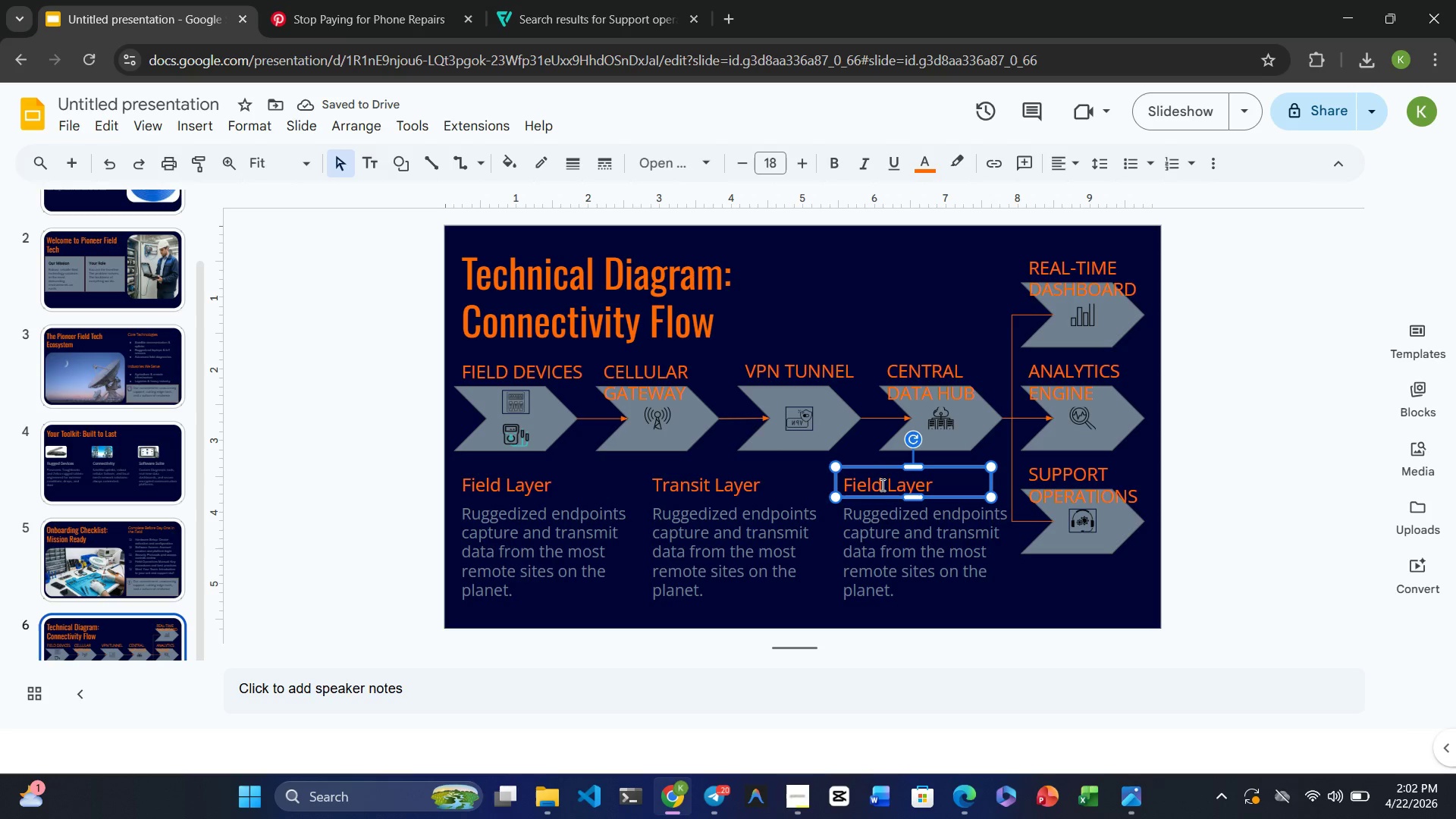 
double_click([873, 485])
 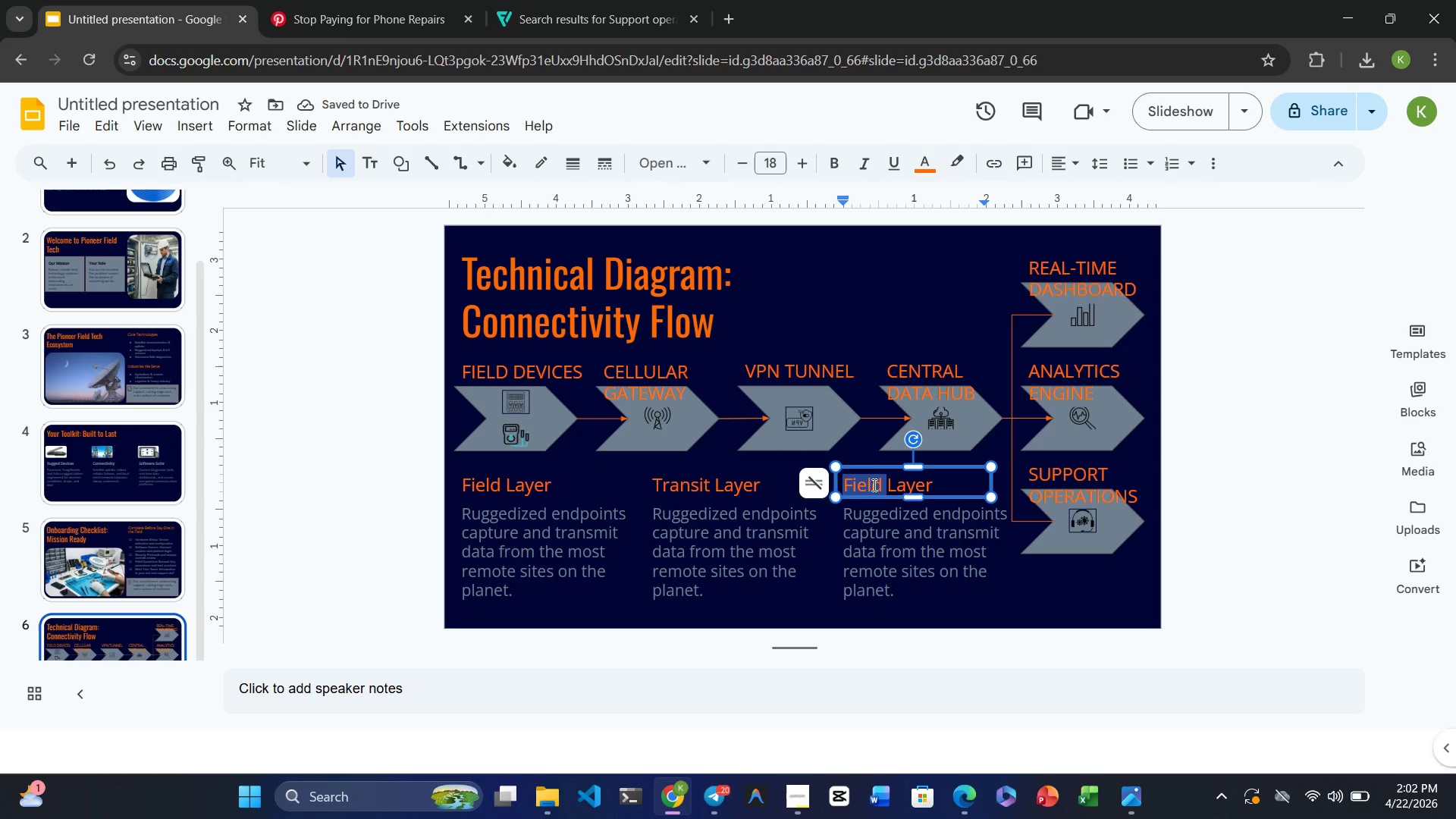 
type(HUB)
 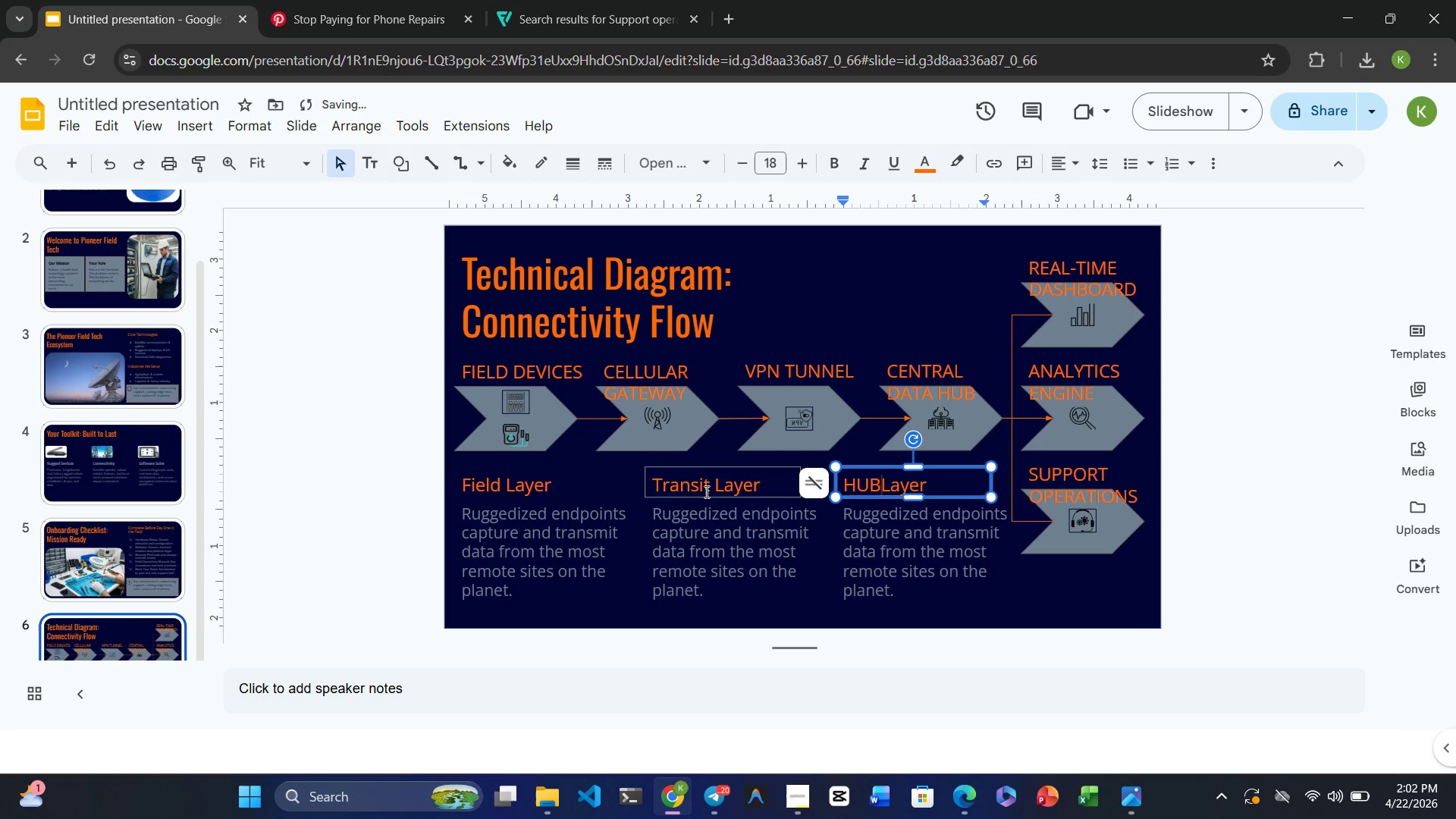 
key(Backspace)
 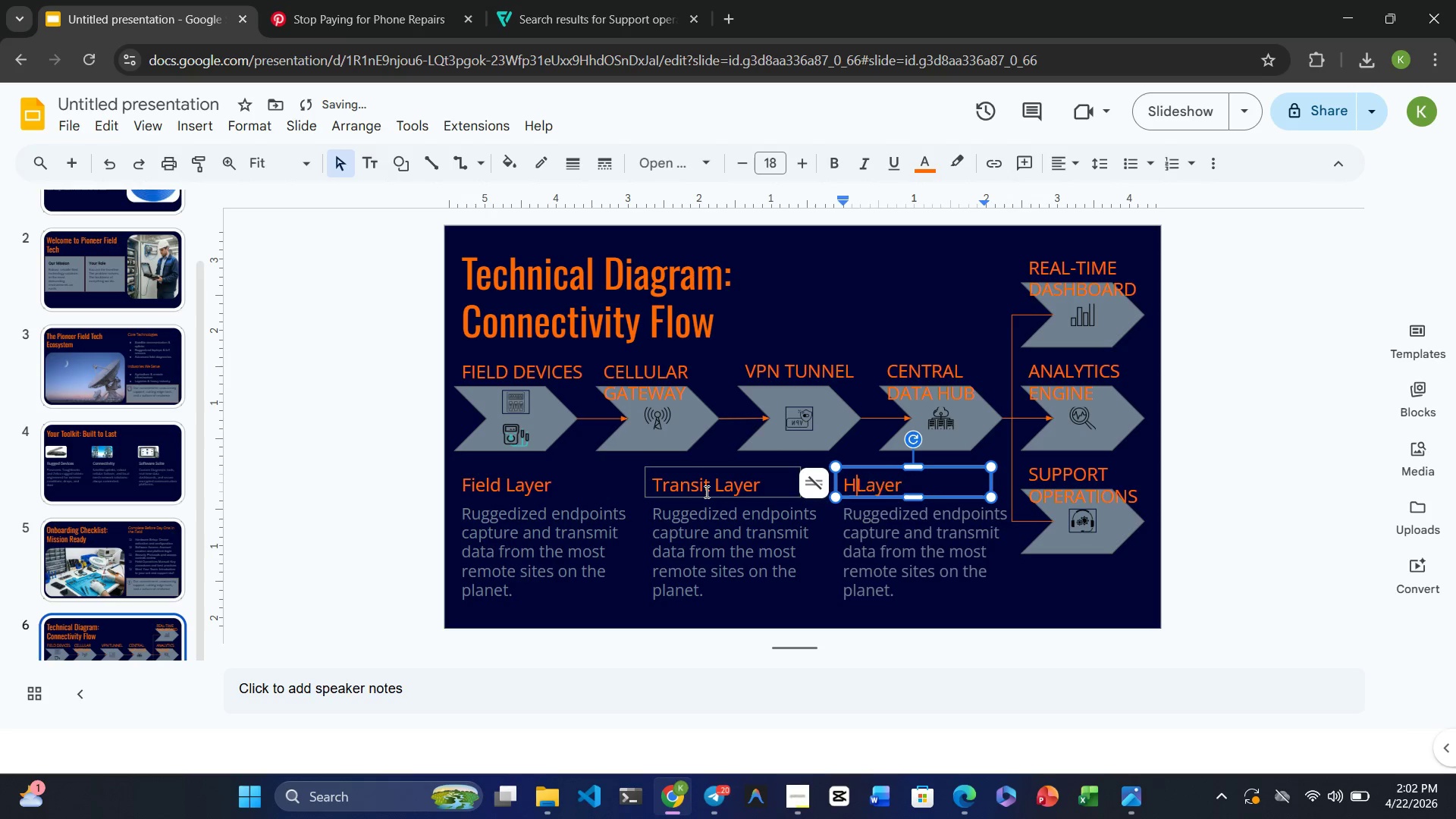 
key(Backspace)
 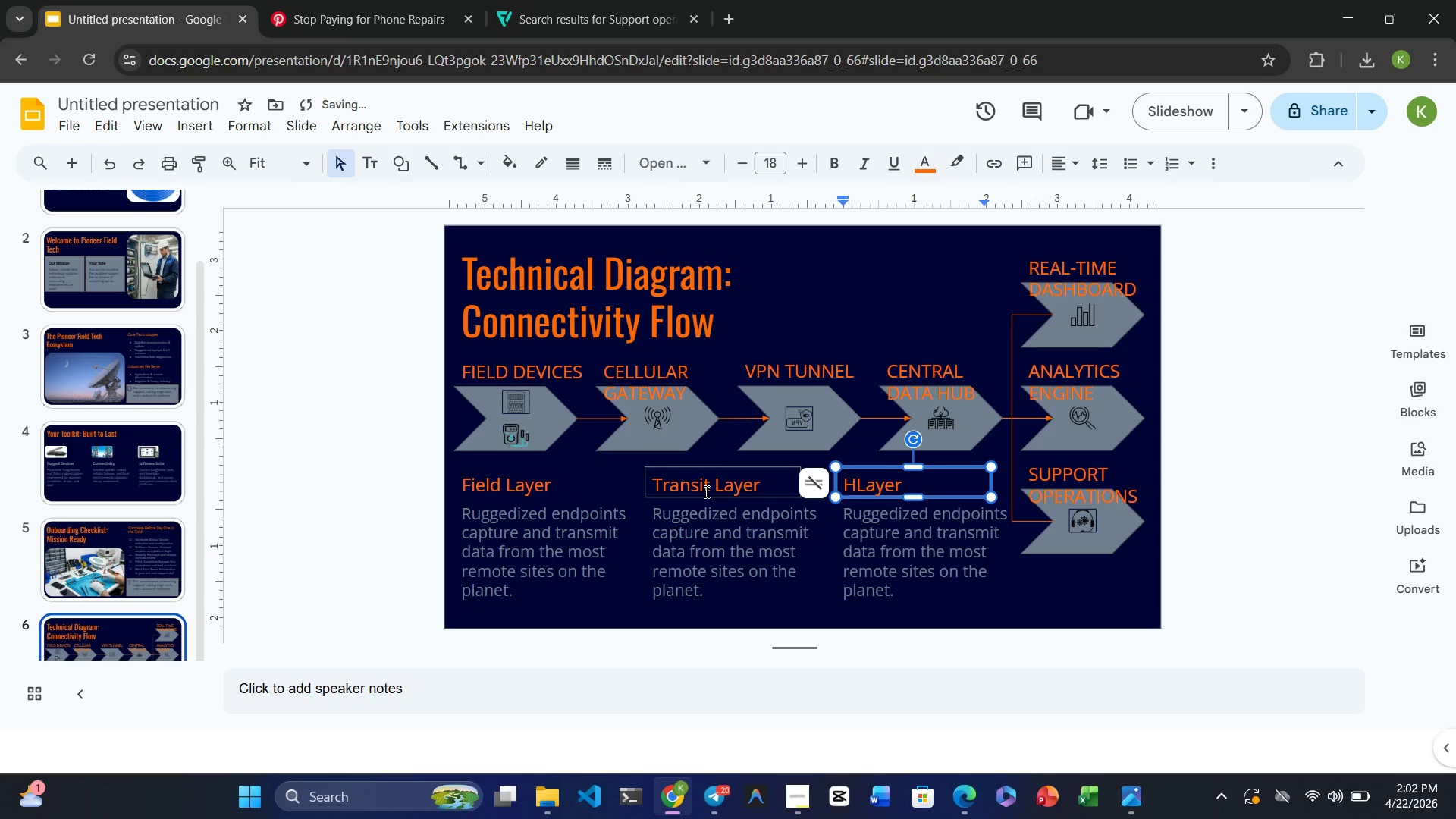 
key(U)
 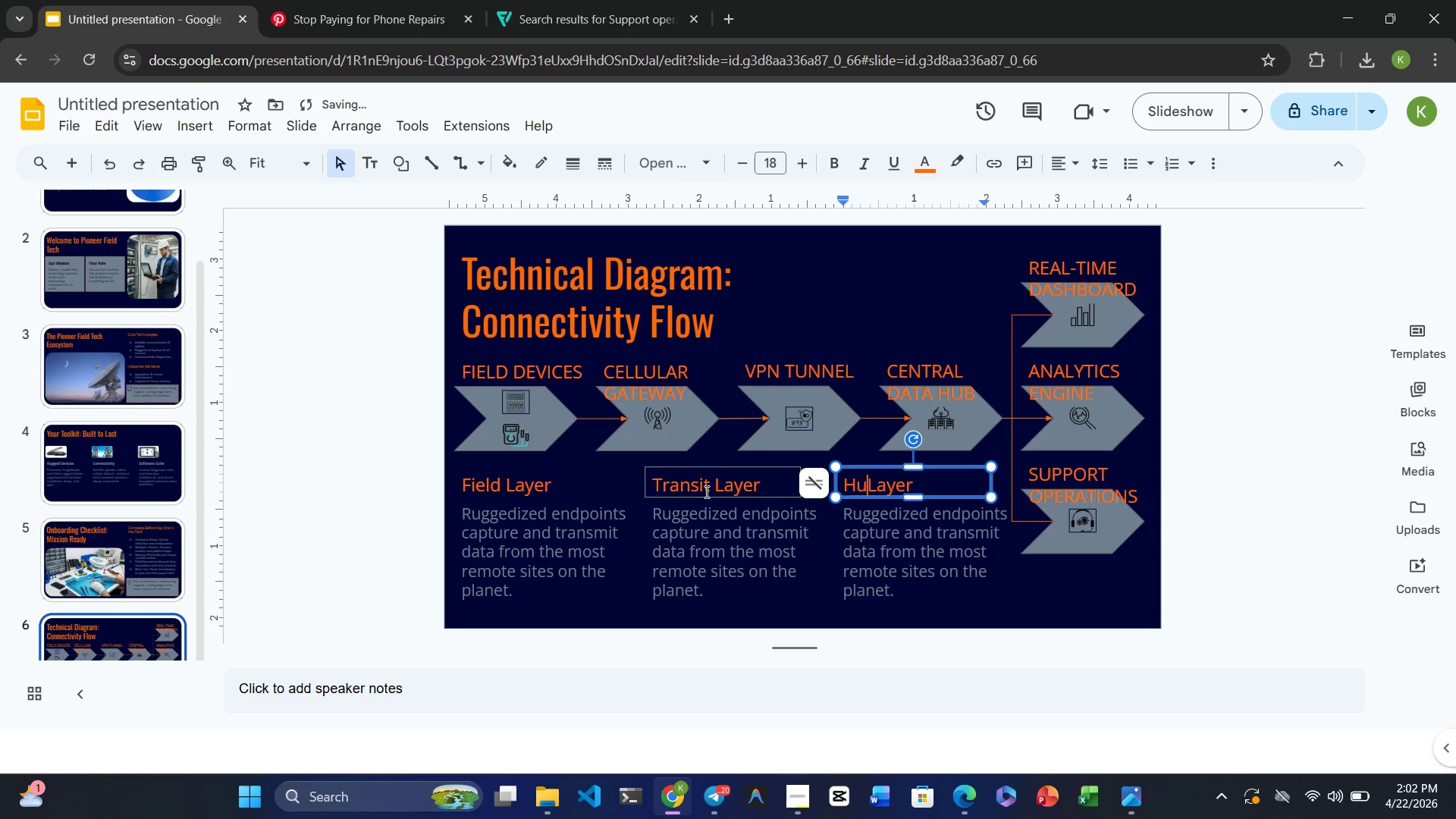 
key(Space)
 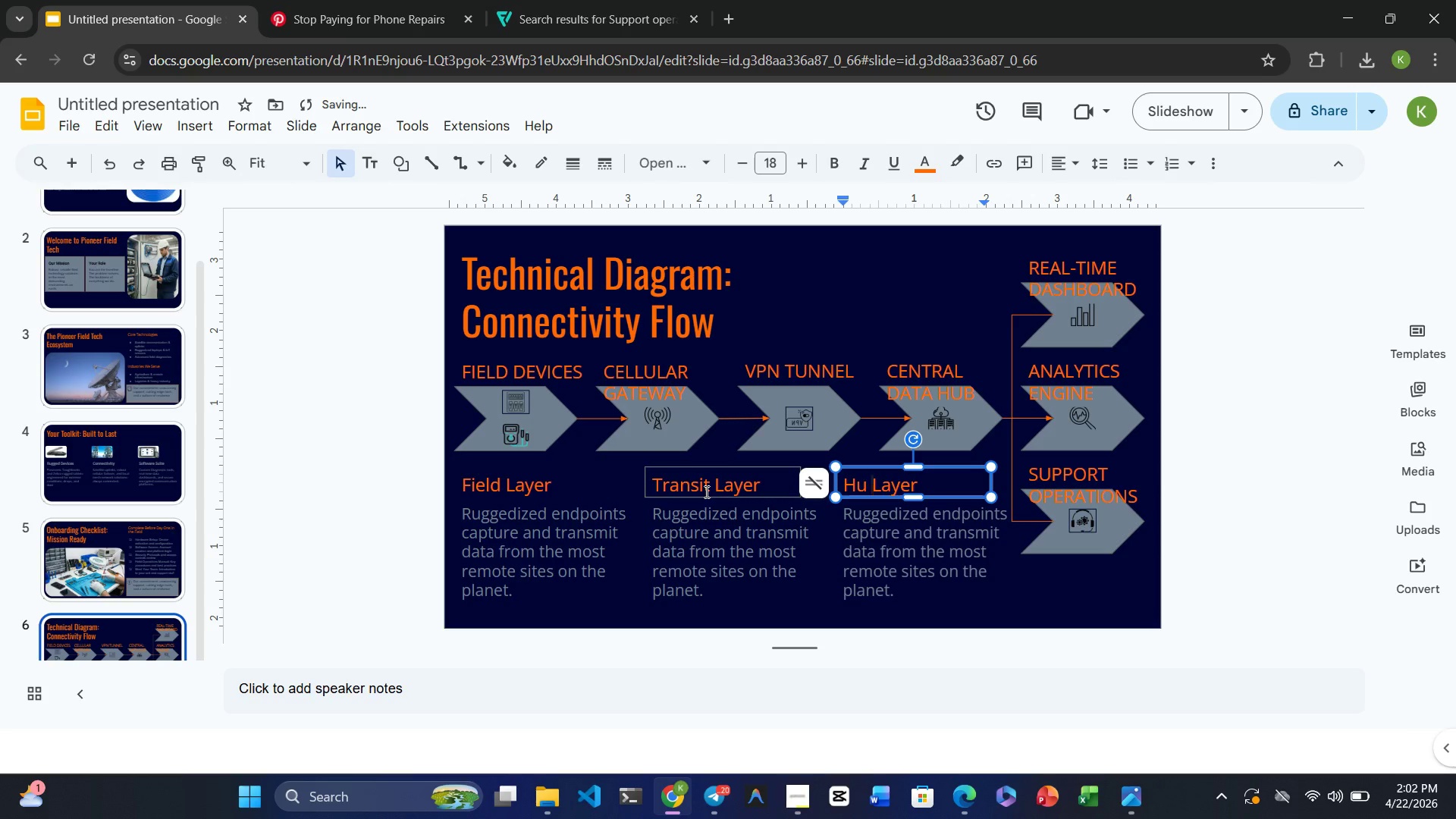 
key(Backspace)
 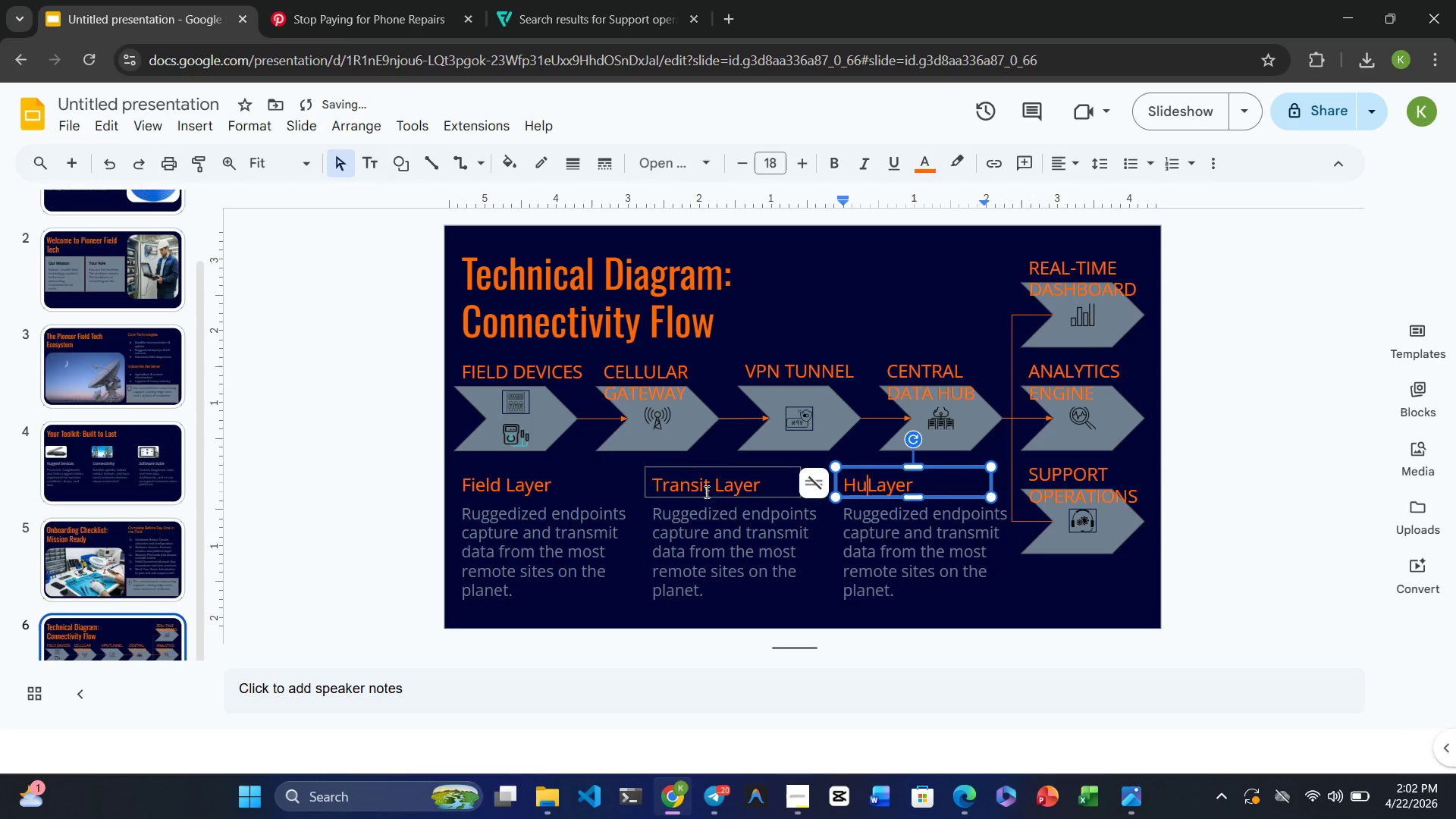 
key(B)
 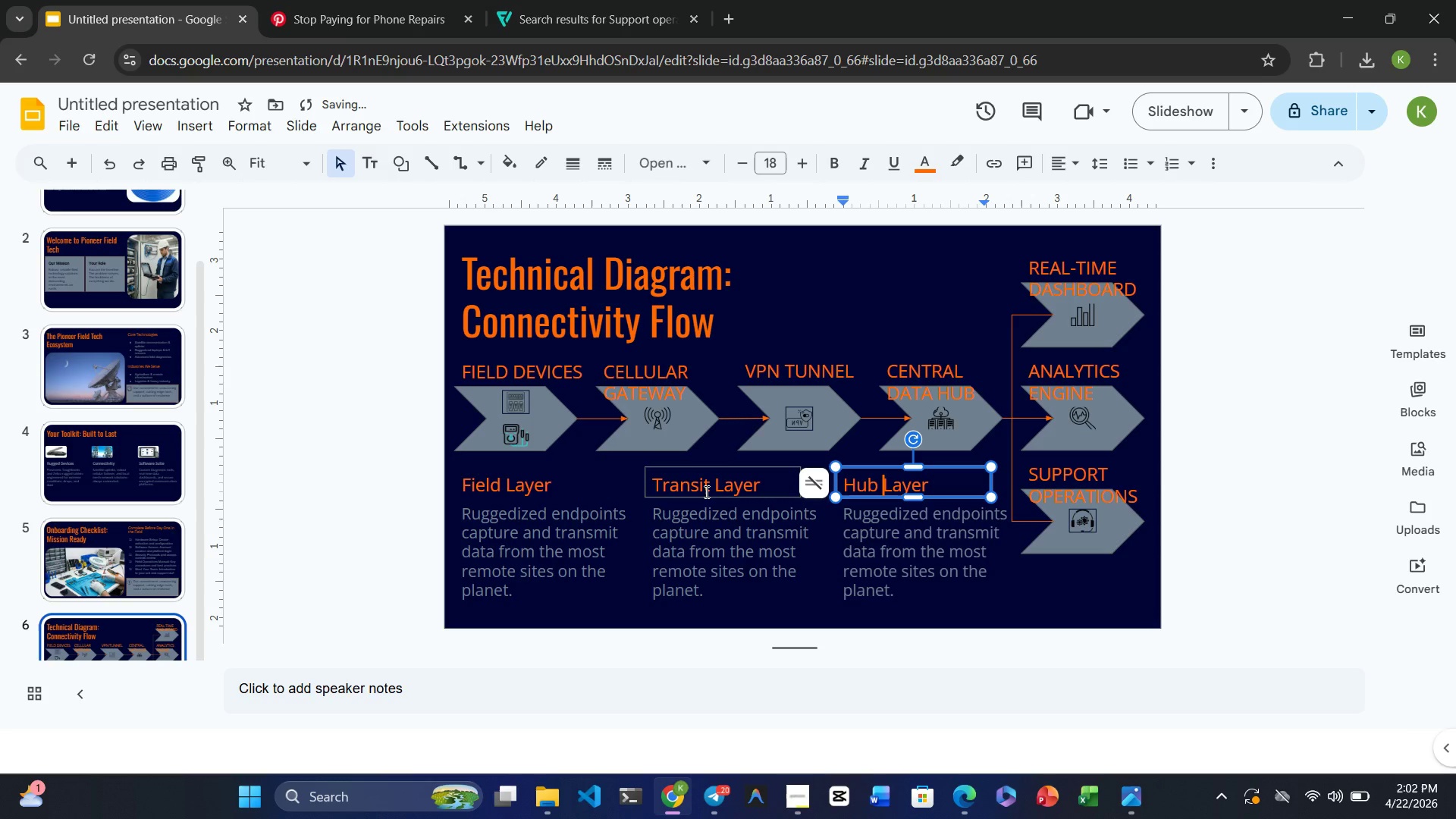 
key(Space)
 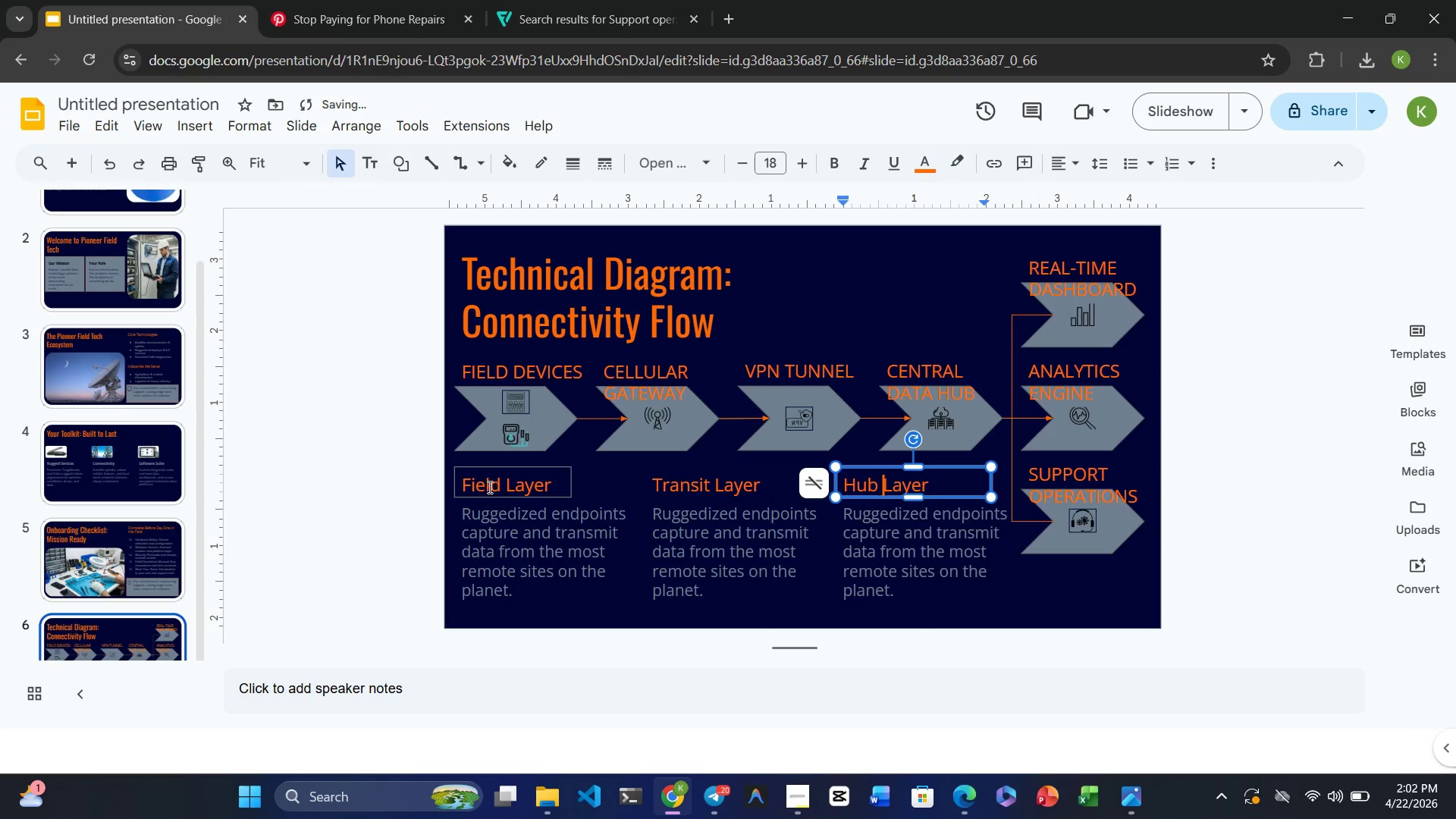 
double_click([481, 483])
 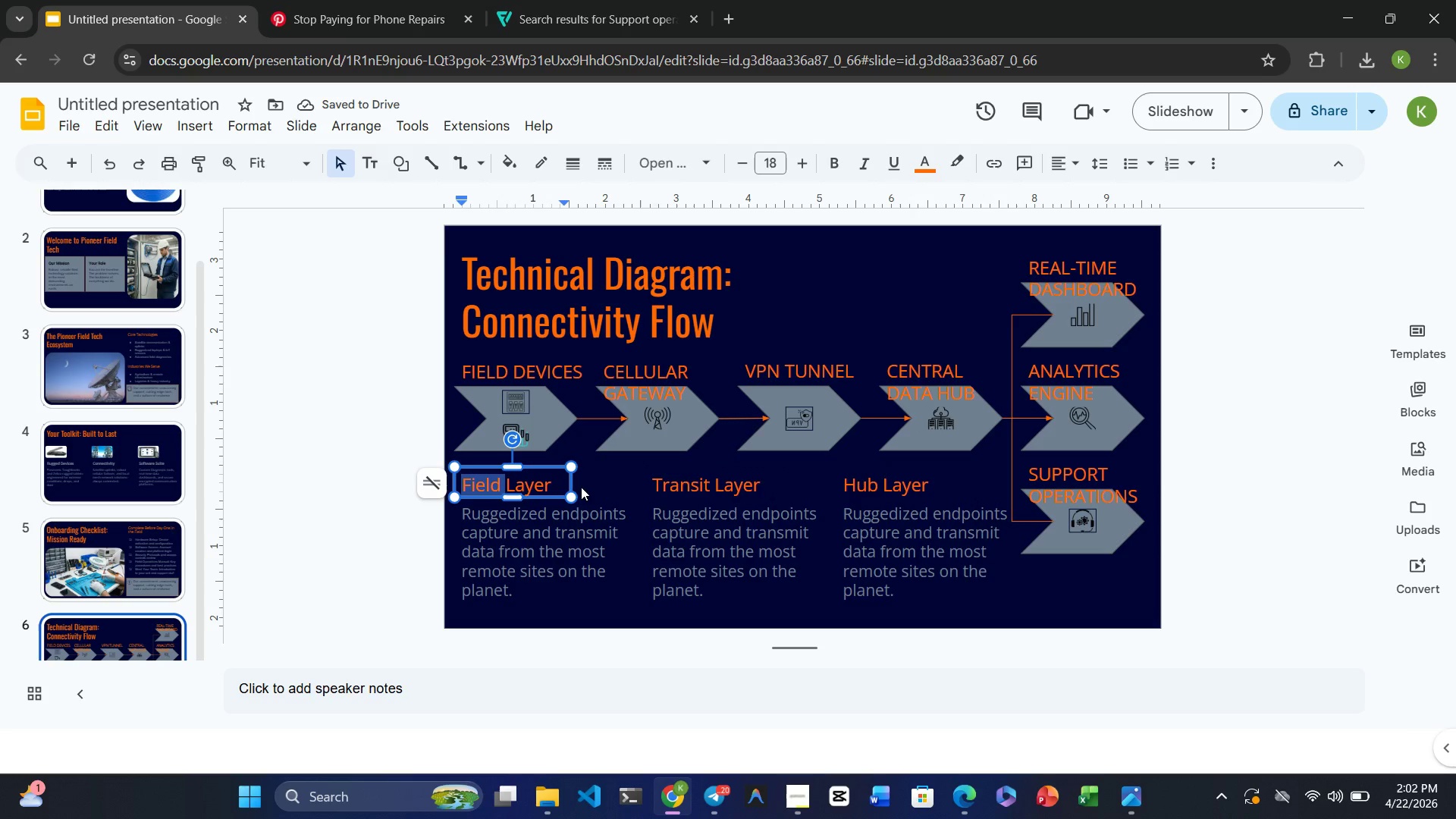 
left_click_drag(start_coordinate=[568, 480], to_coordinate=[610, 482])
 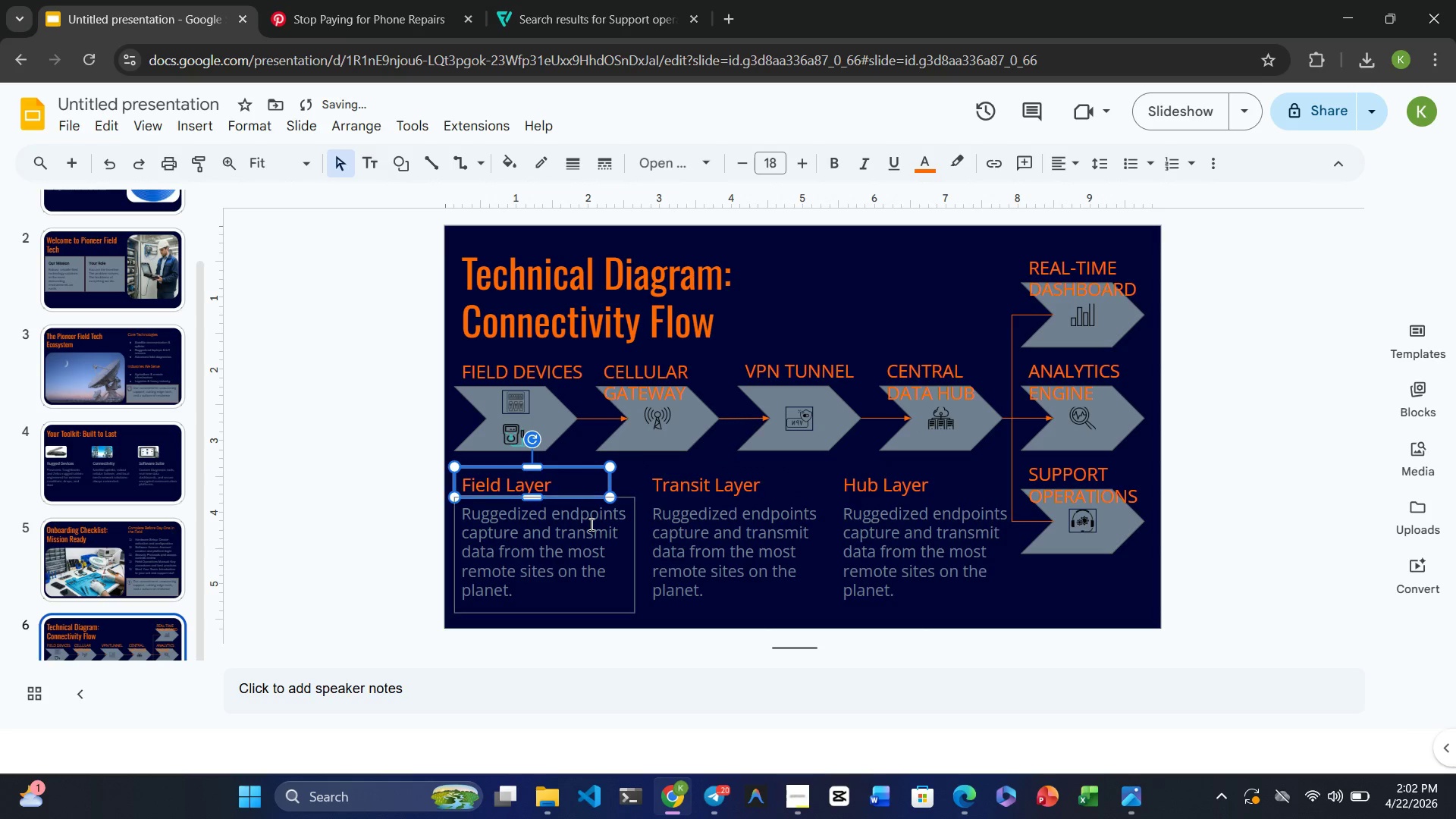 
left_click([590, 524])
 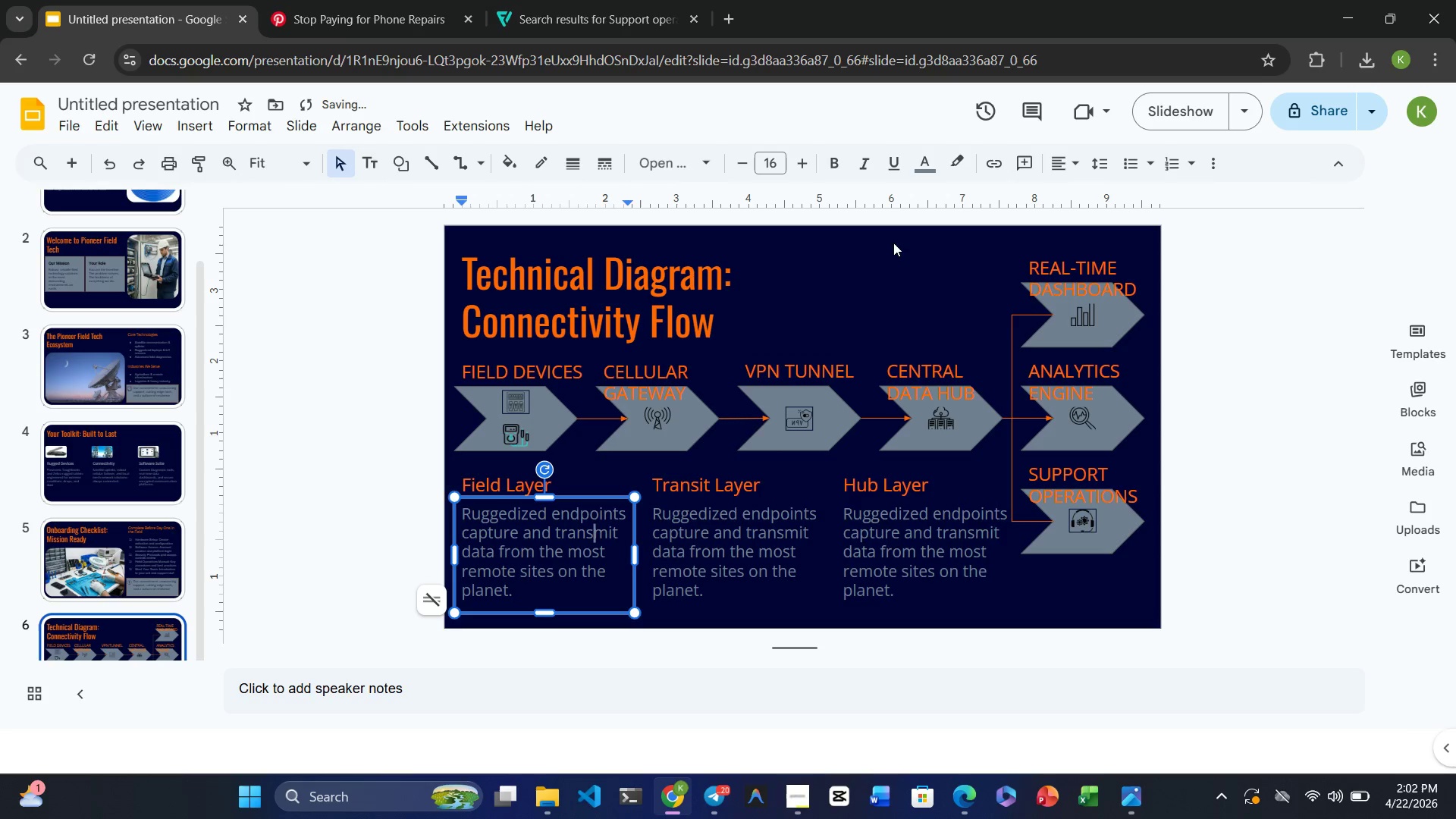 
left_click([918, 240])
 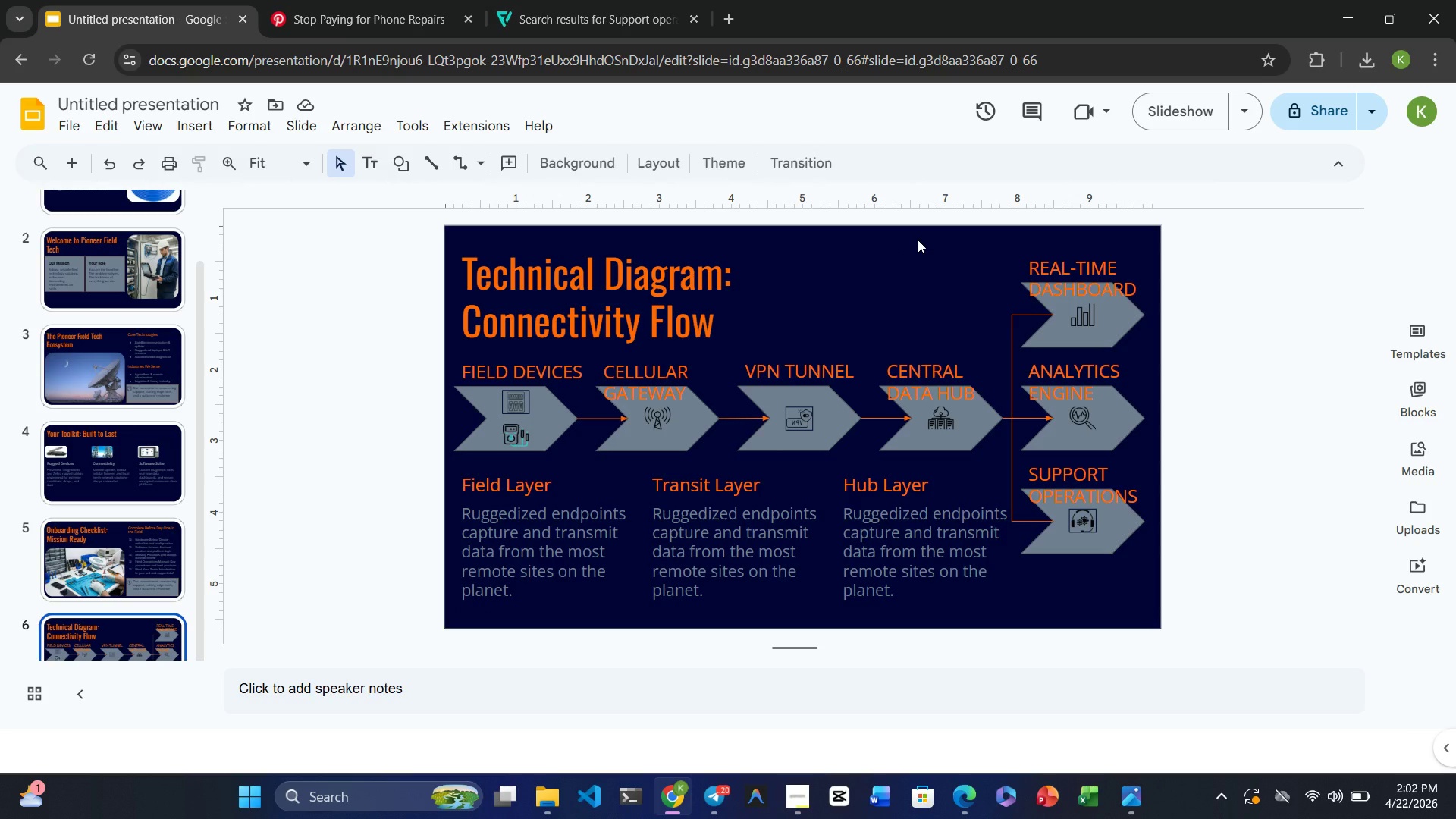 
wait(22.84)
 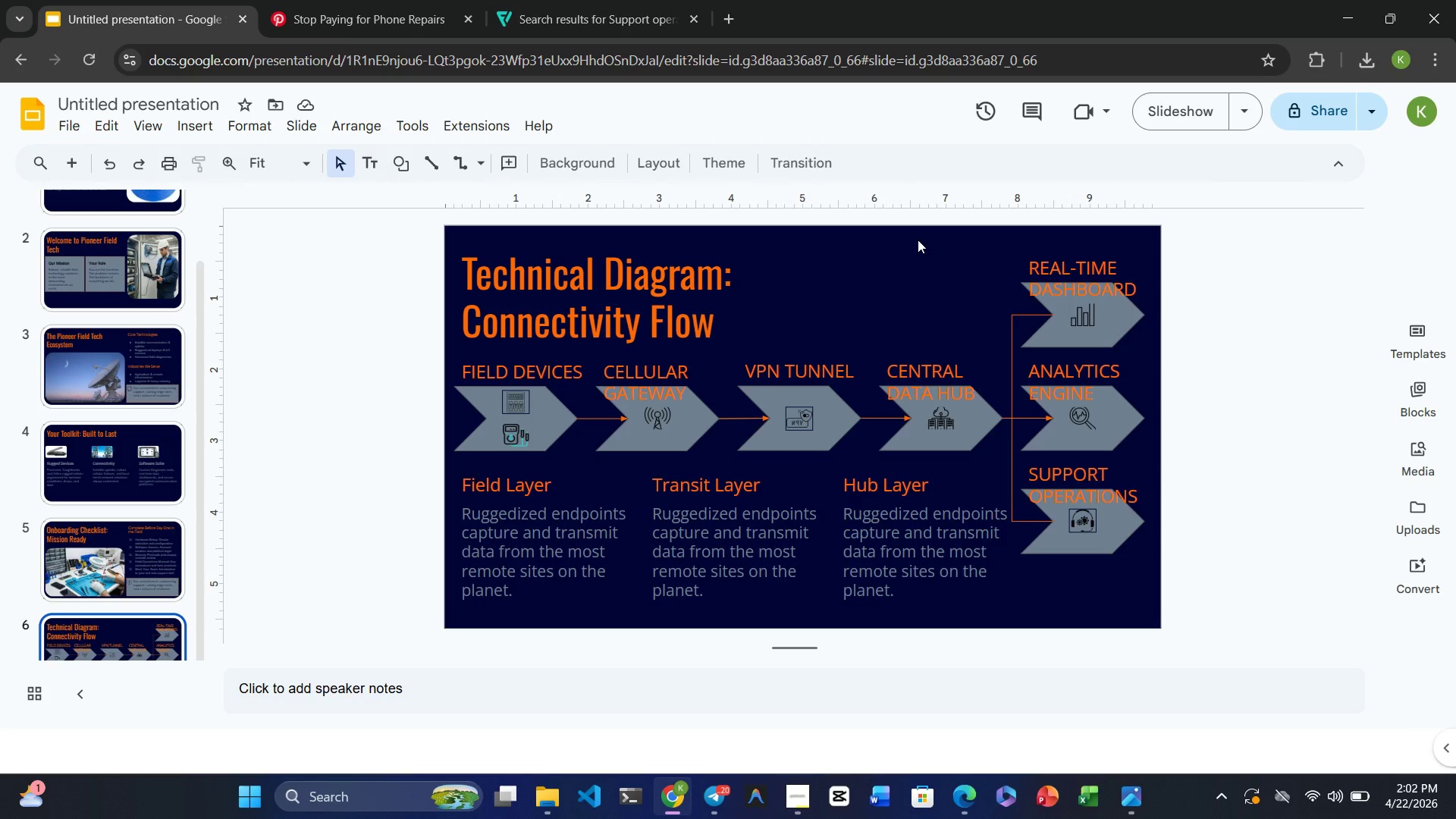 
left_click([602, 339])
 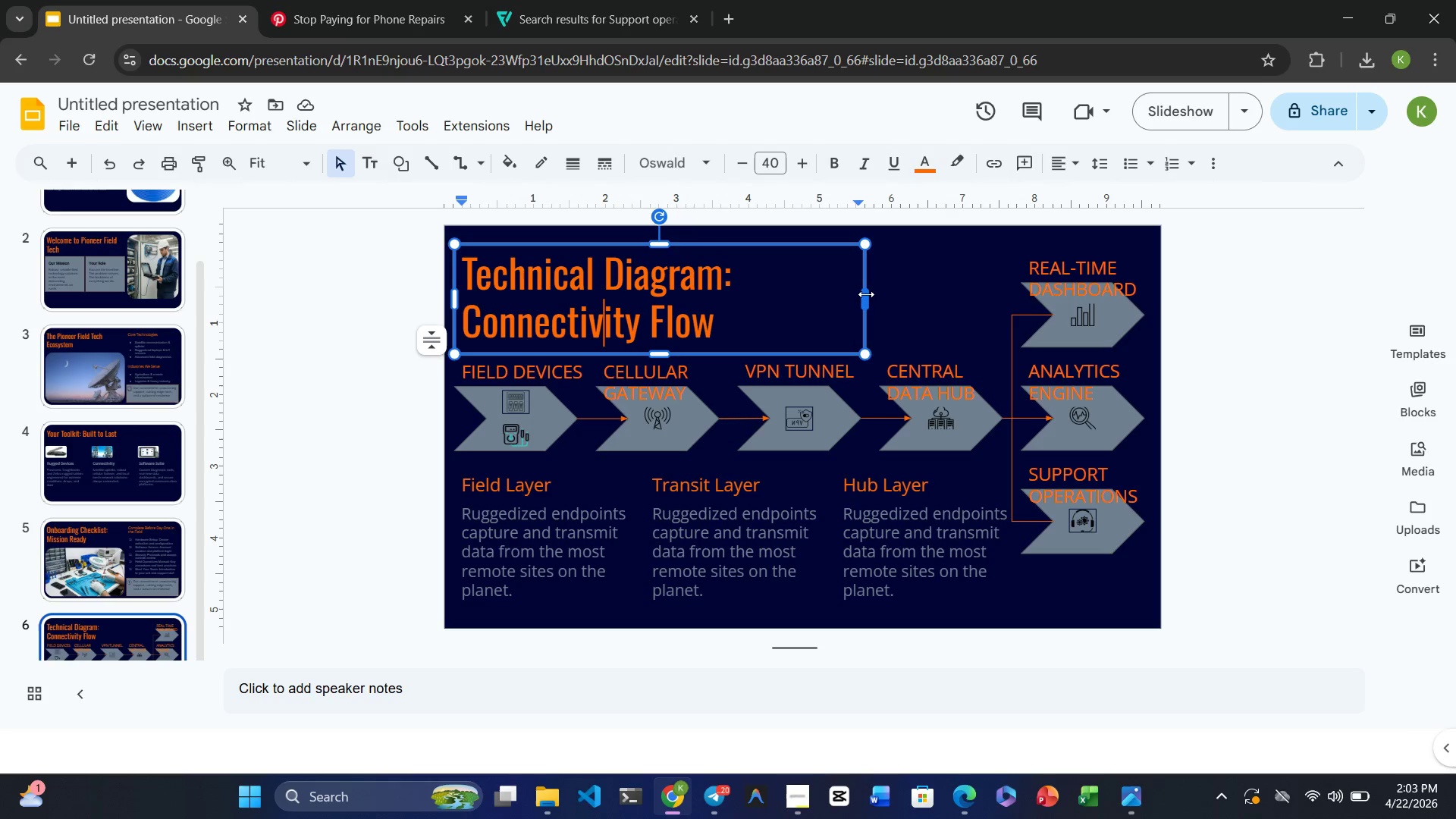 
left_click_drag(start_coordinate=[865, 295], to_coordinate=[987, 298])
 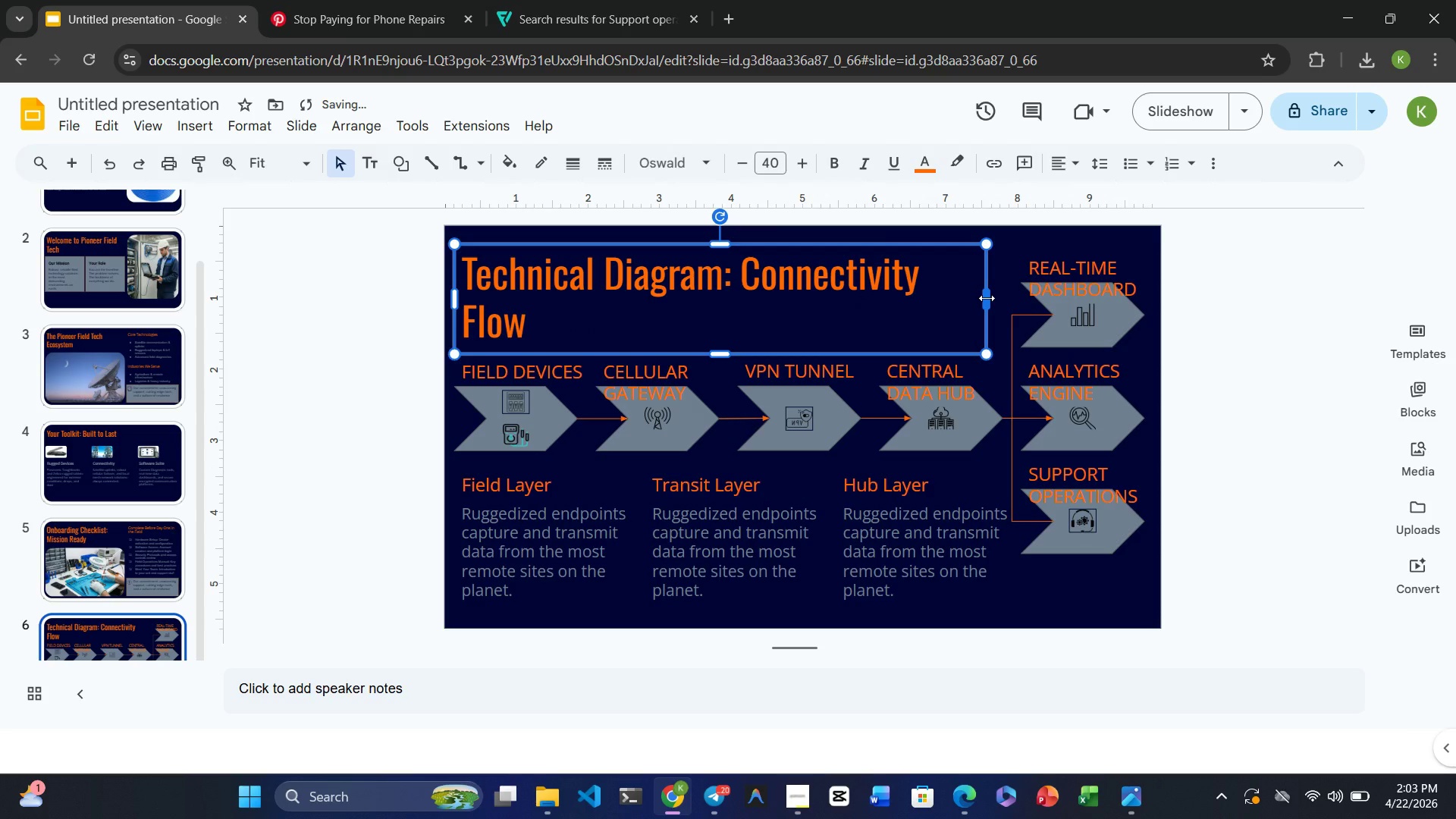 
left_click_drag(start_coordinate=[987, 298], to_coordinate=[1004, 300])
 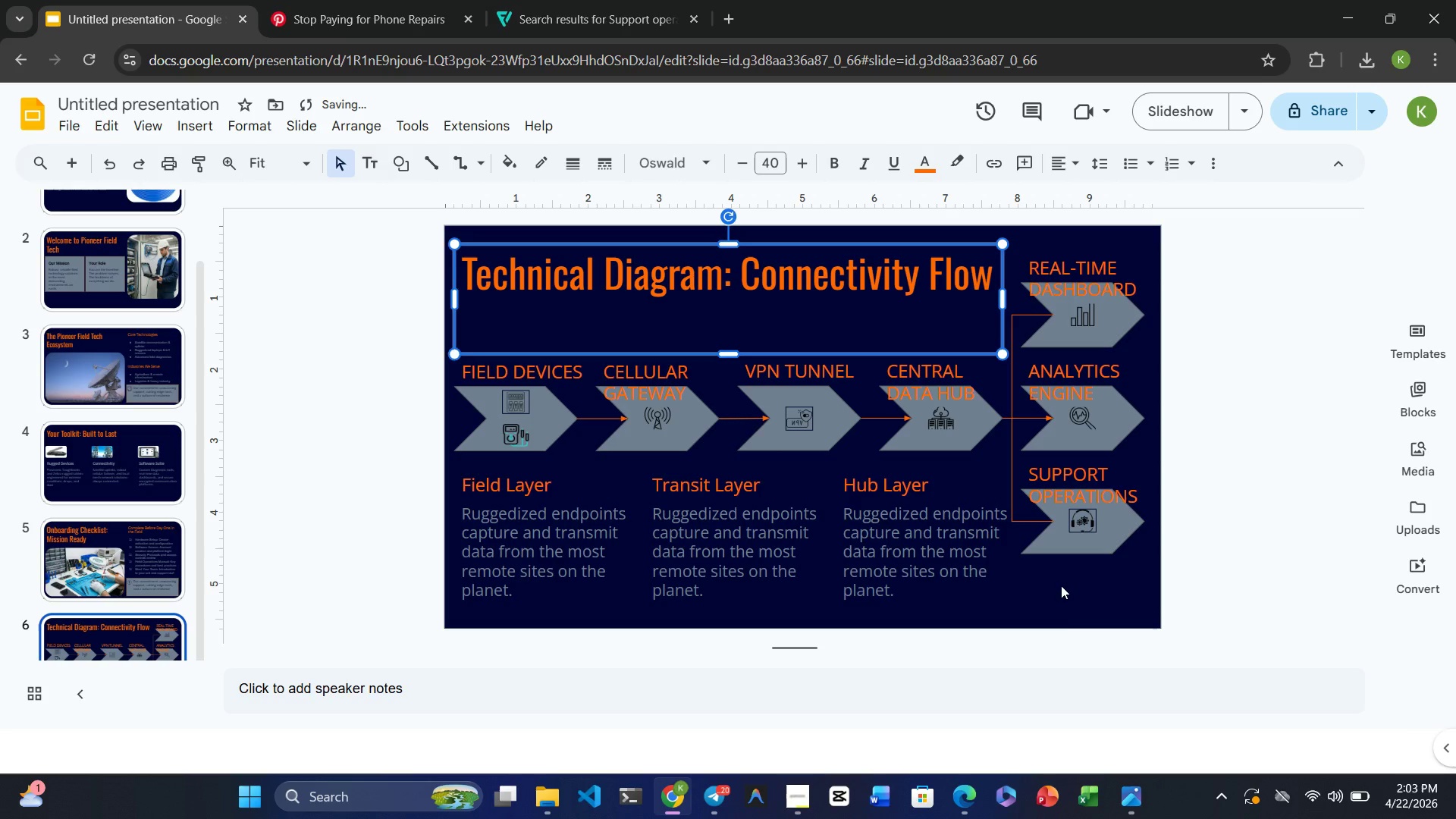 
left_click([1065, 689])
 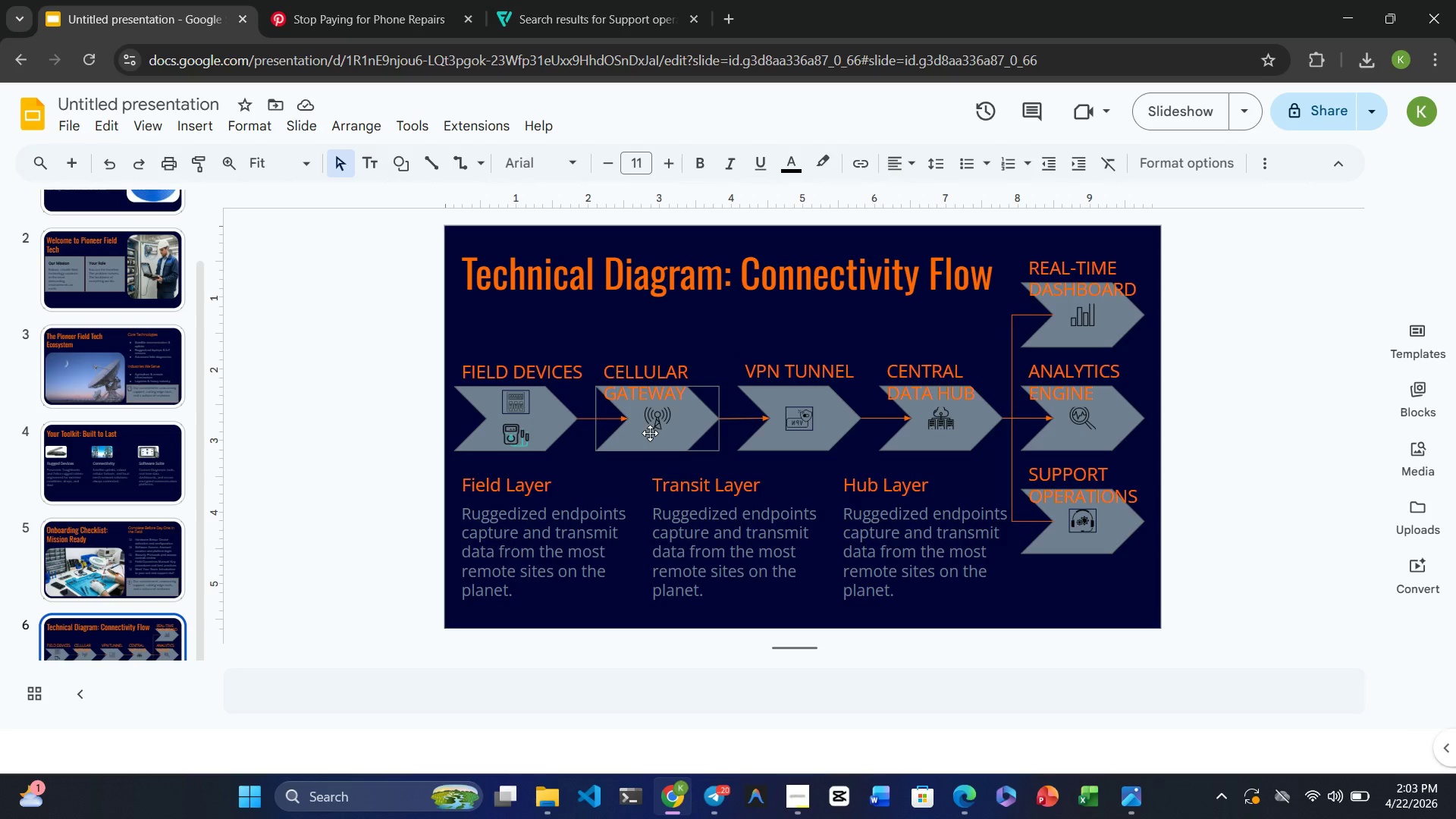 
wait(8.91)
 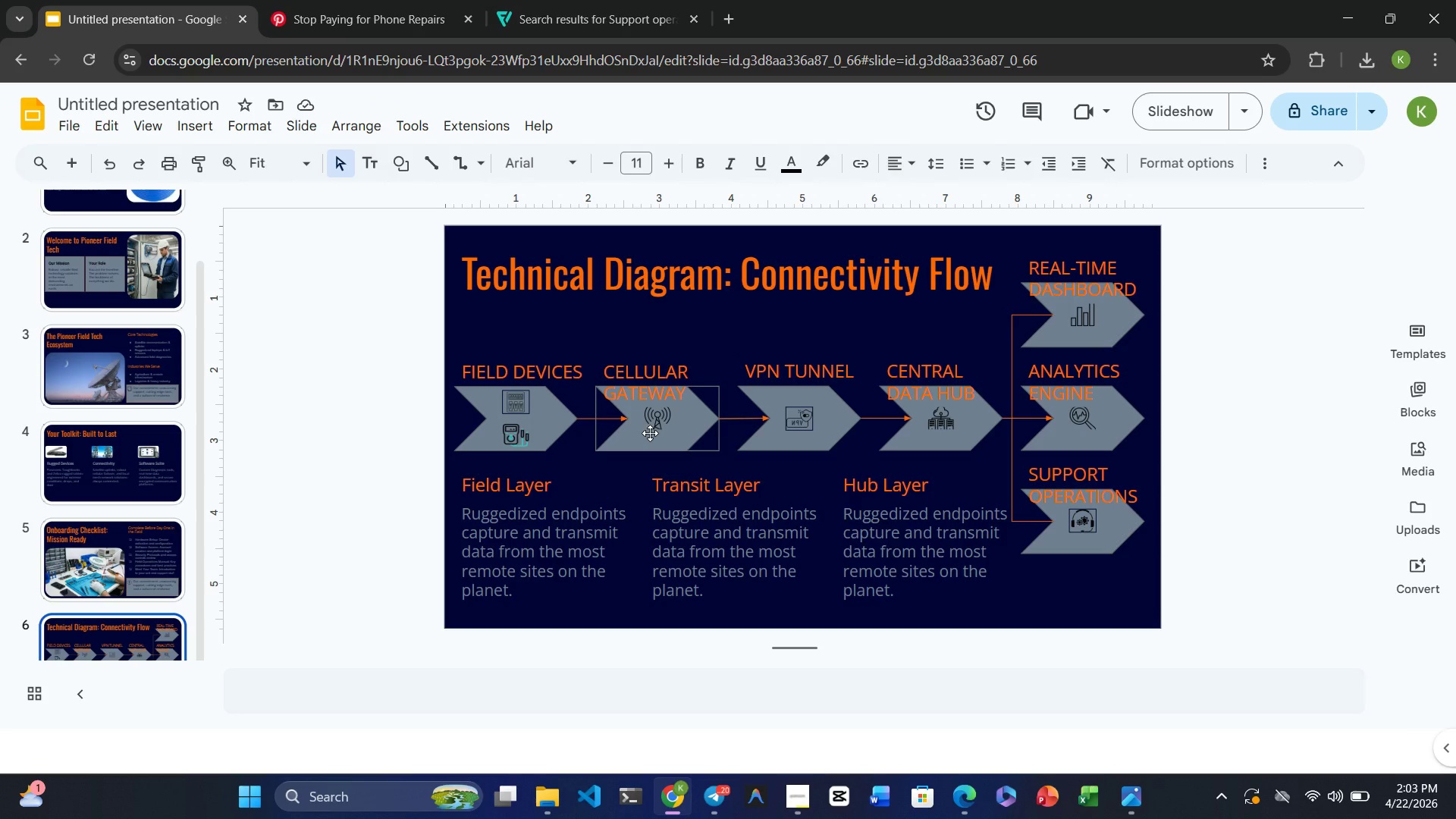 
double_click([716, 538])
 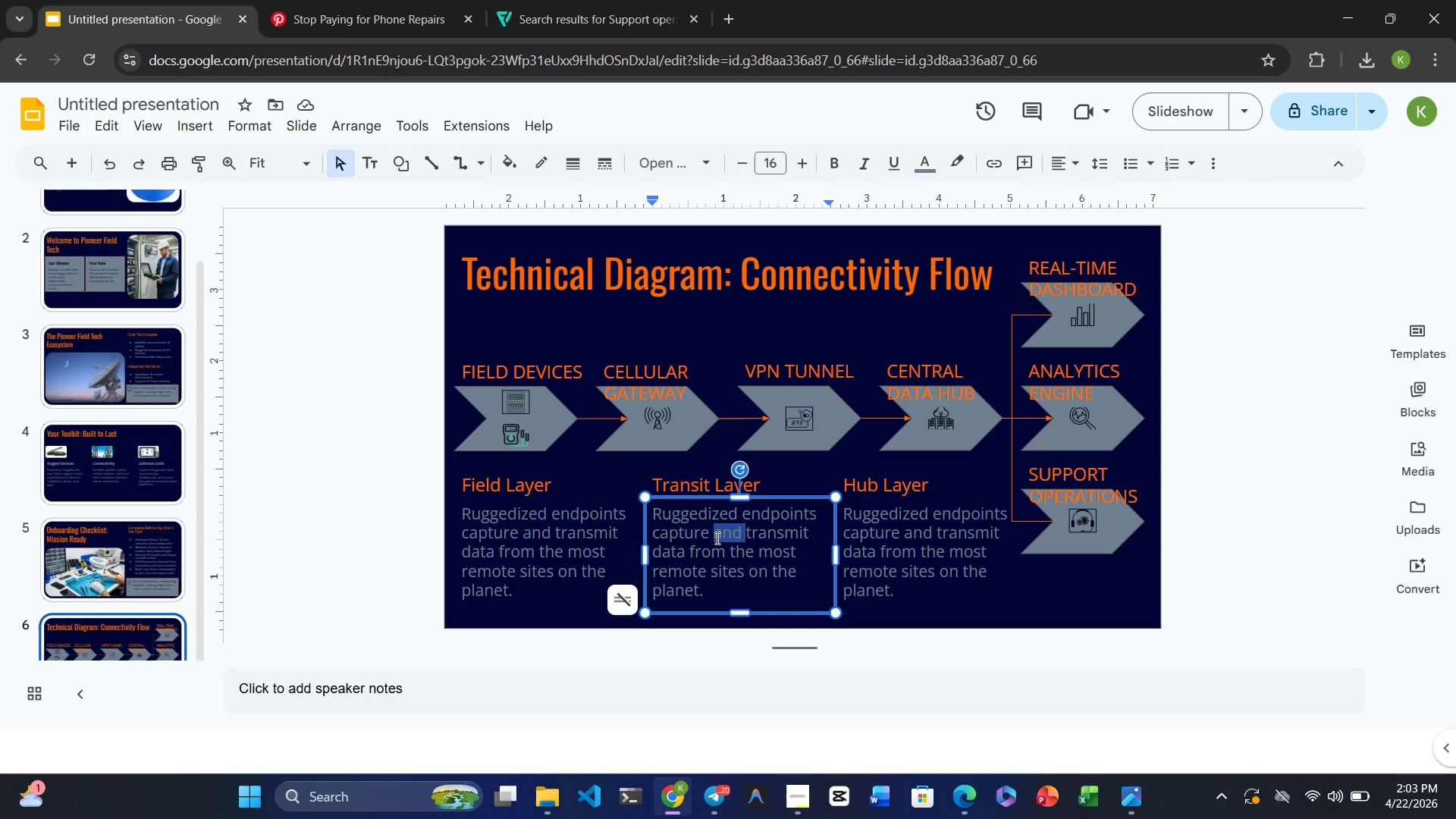 
double_click([716, 538])
 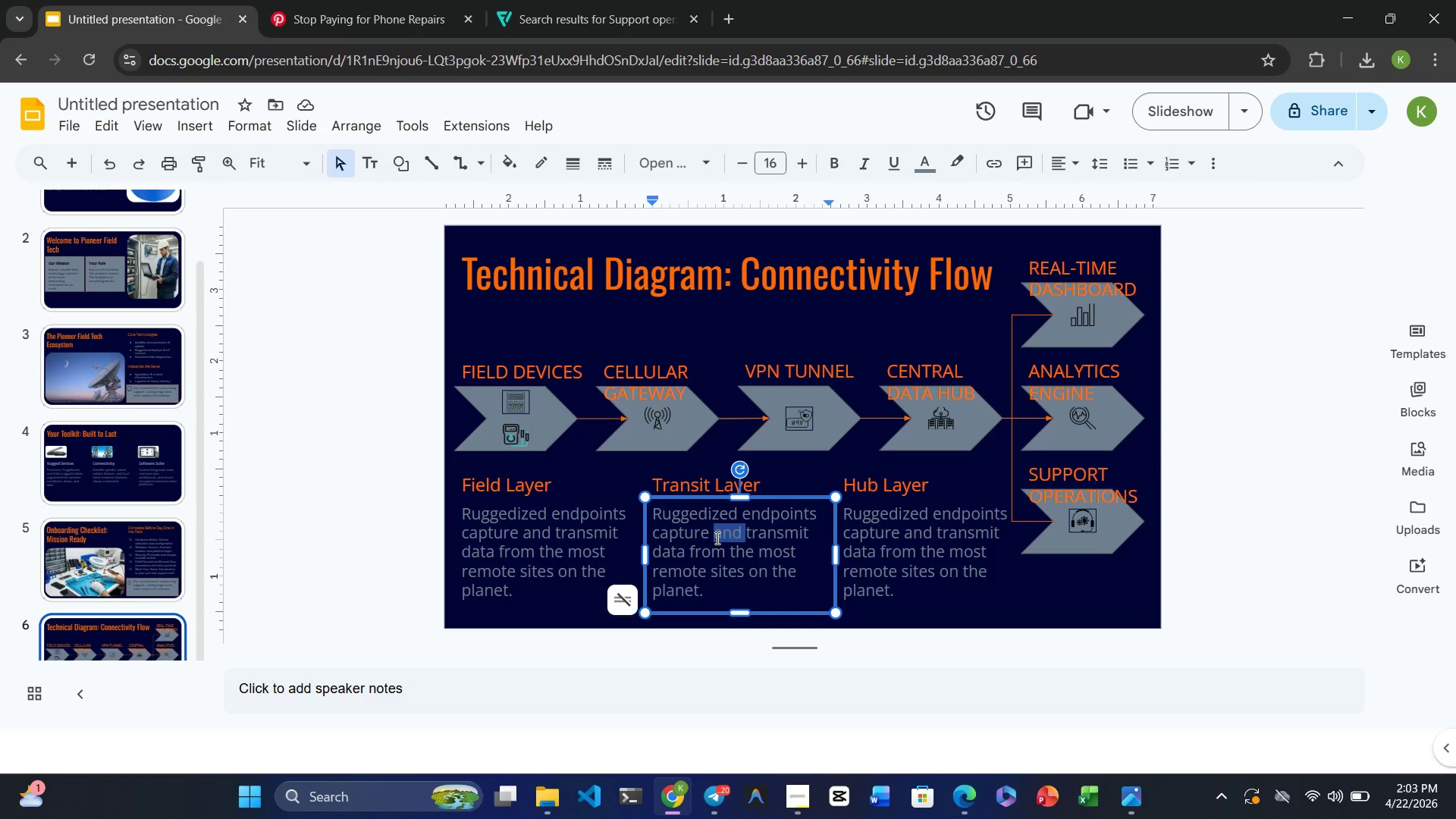 
triple_click([716, 538])
 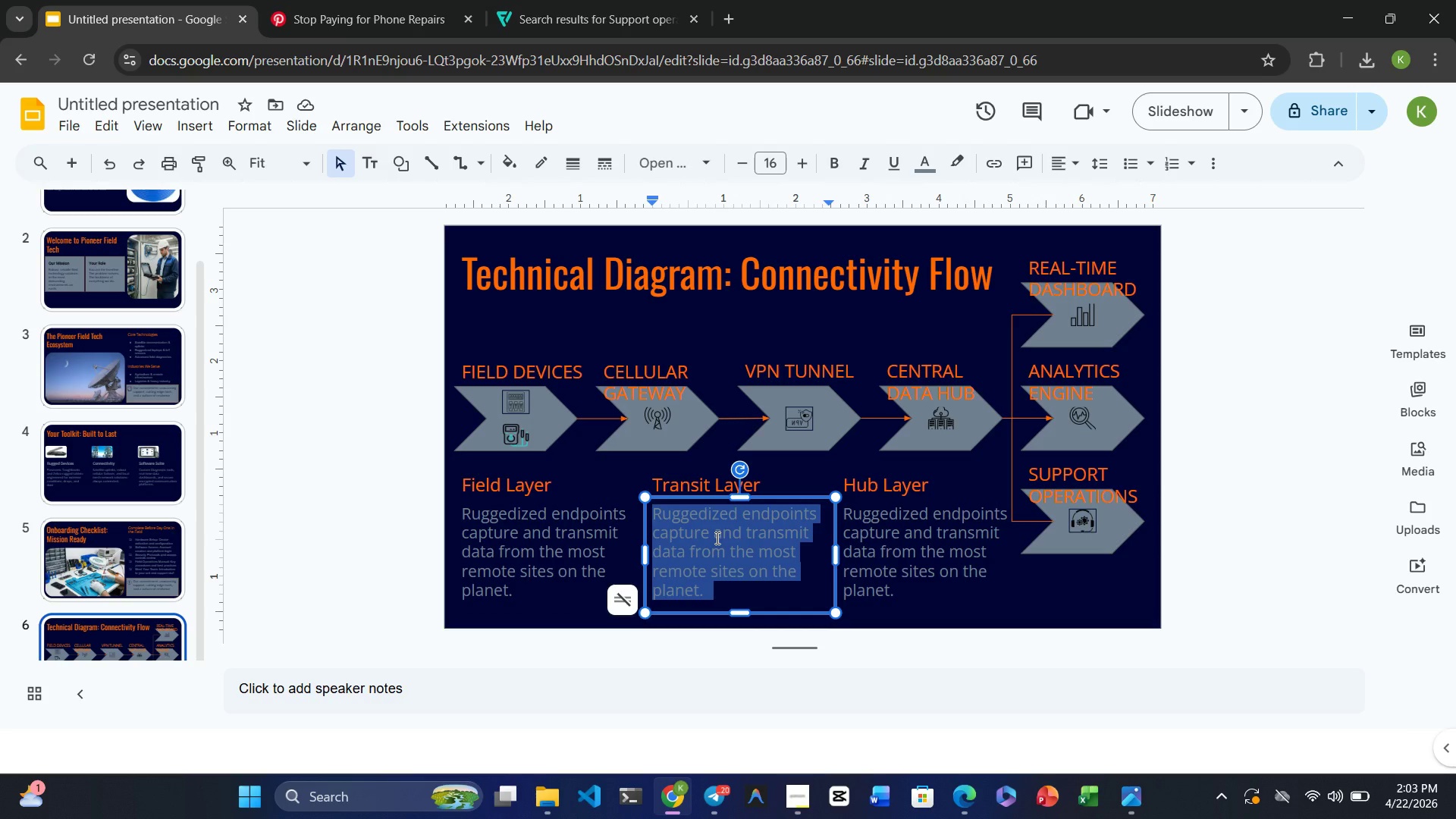 
type(Encrypted )